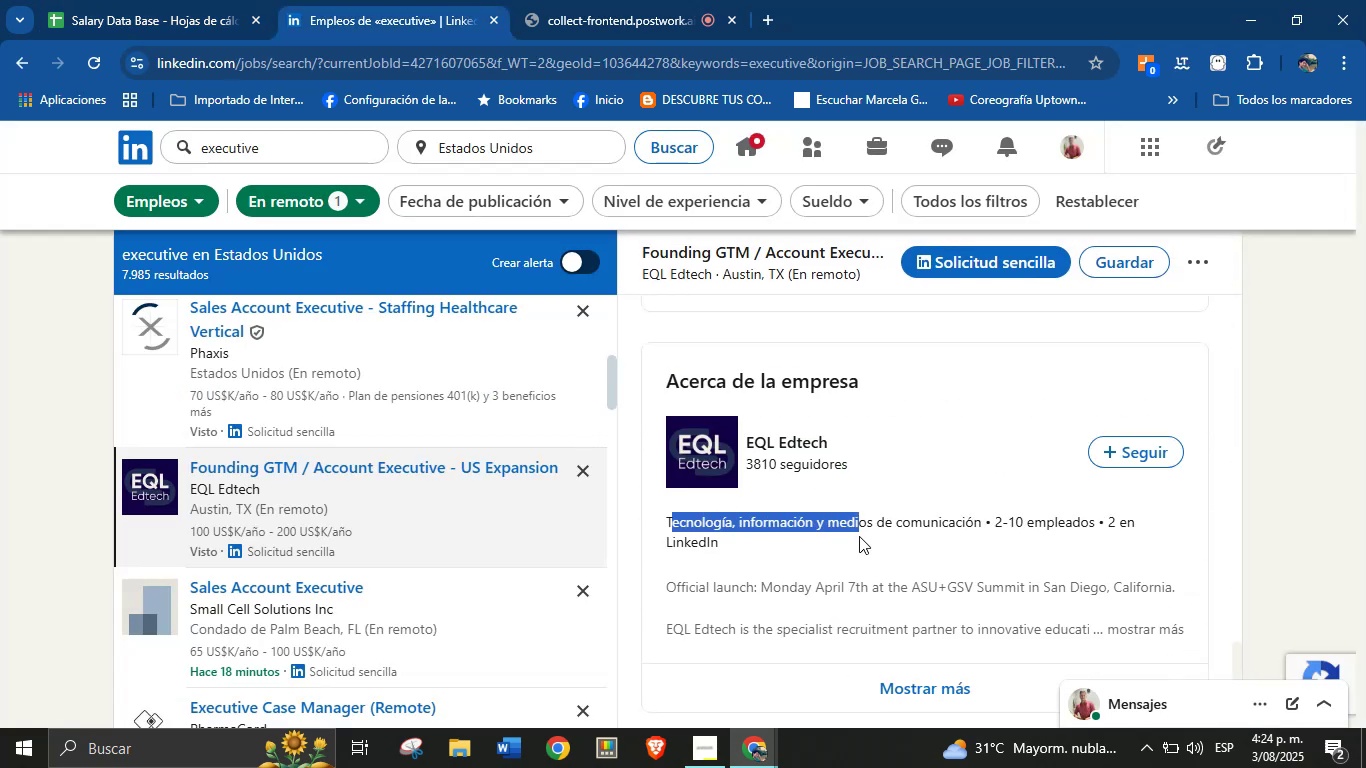 
left_click([859, 537])
 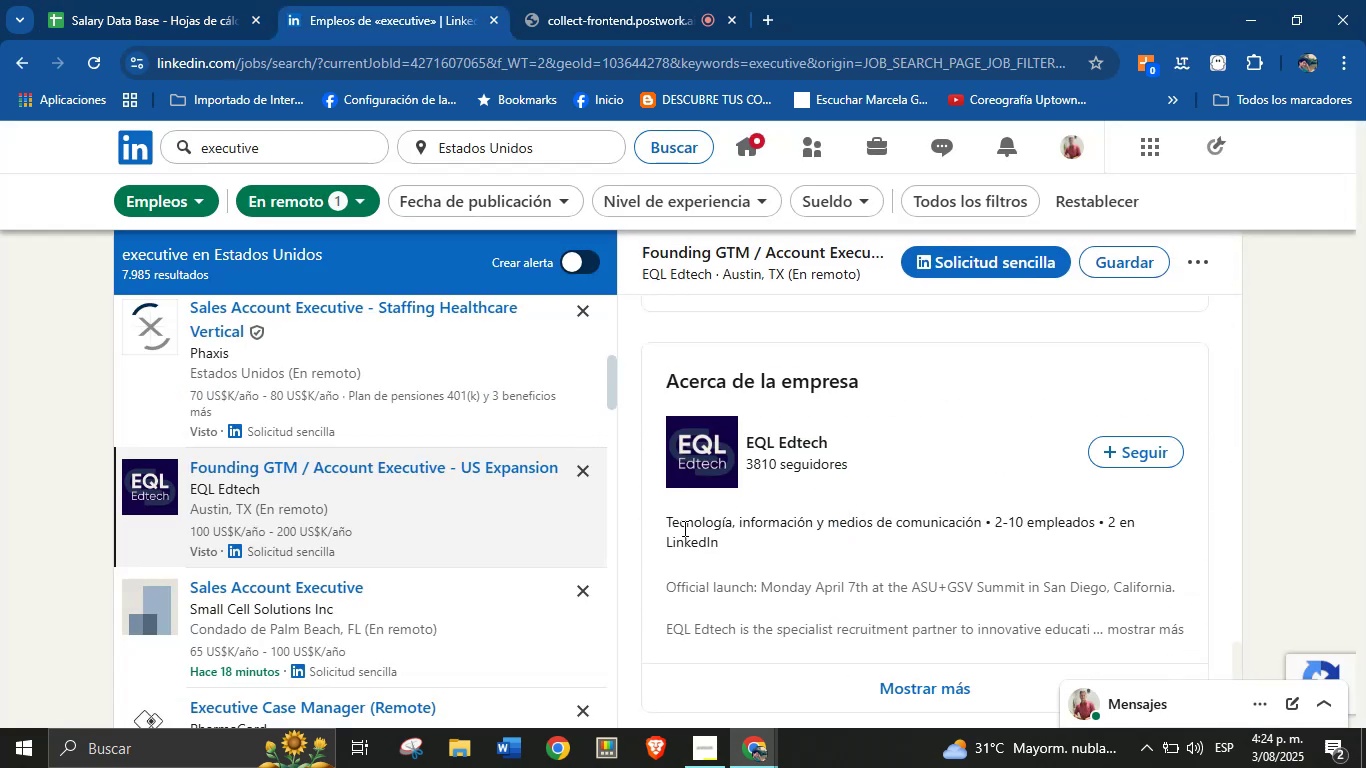 
left_click_drag(start_coordinate=[662, 526], to_coordinate=[981, 518])
 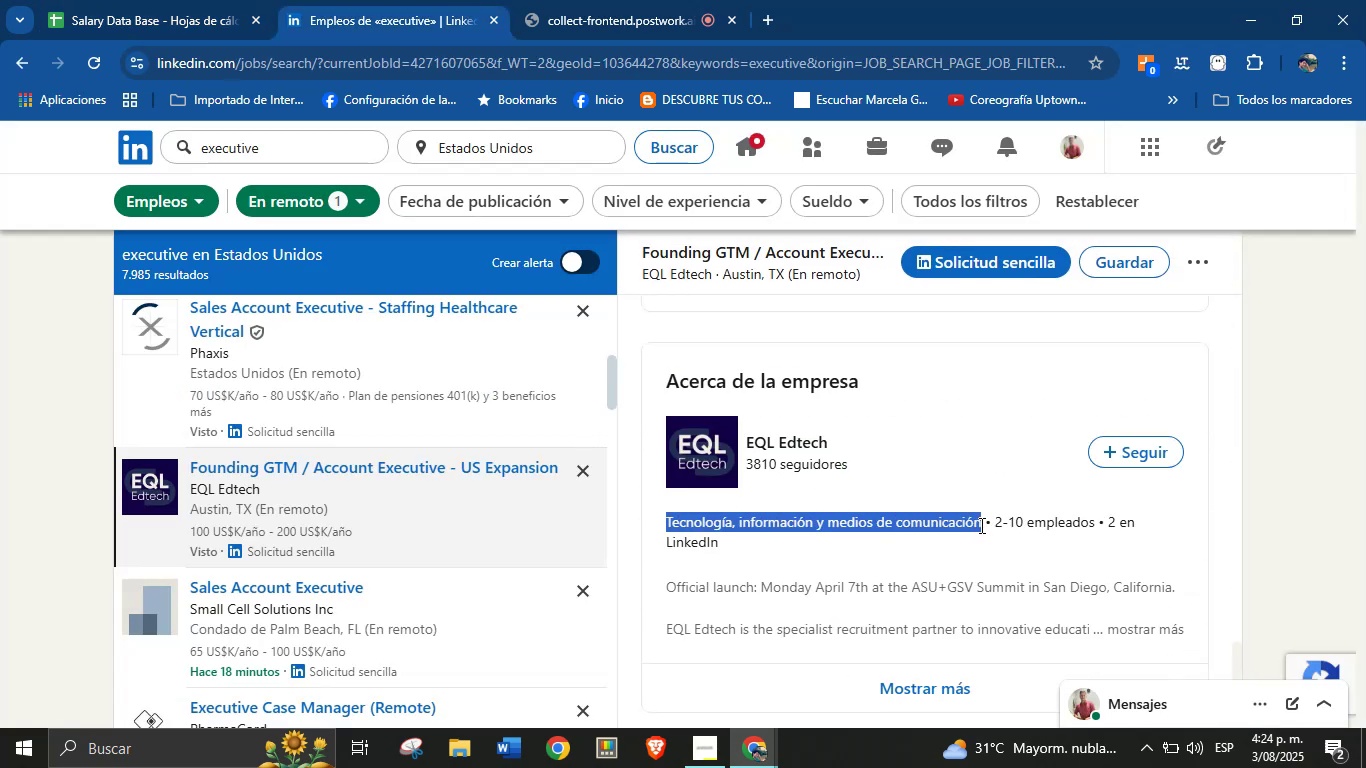 
key(Control+C)
 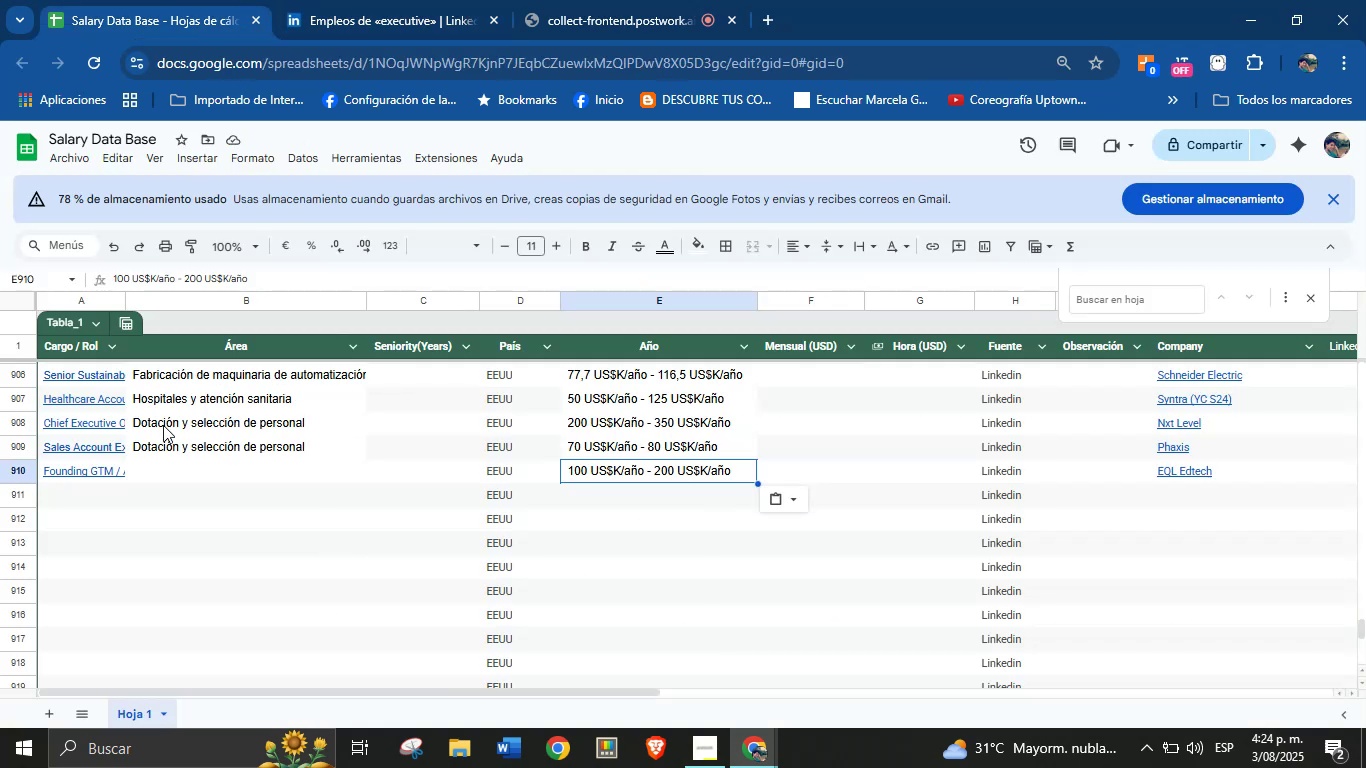 
left_click([216, 483])
 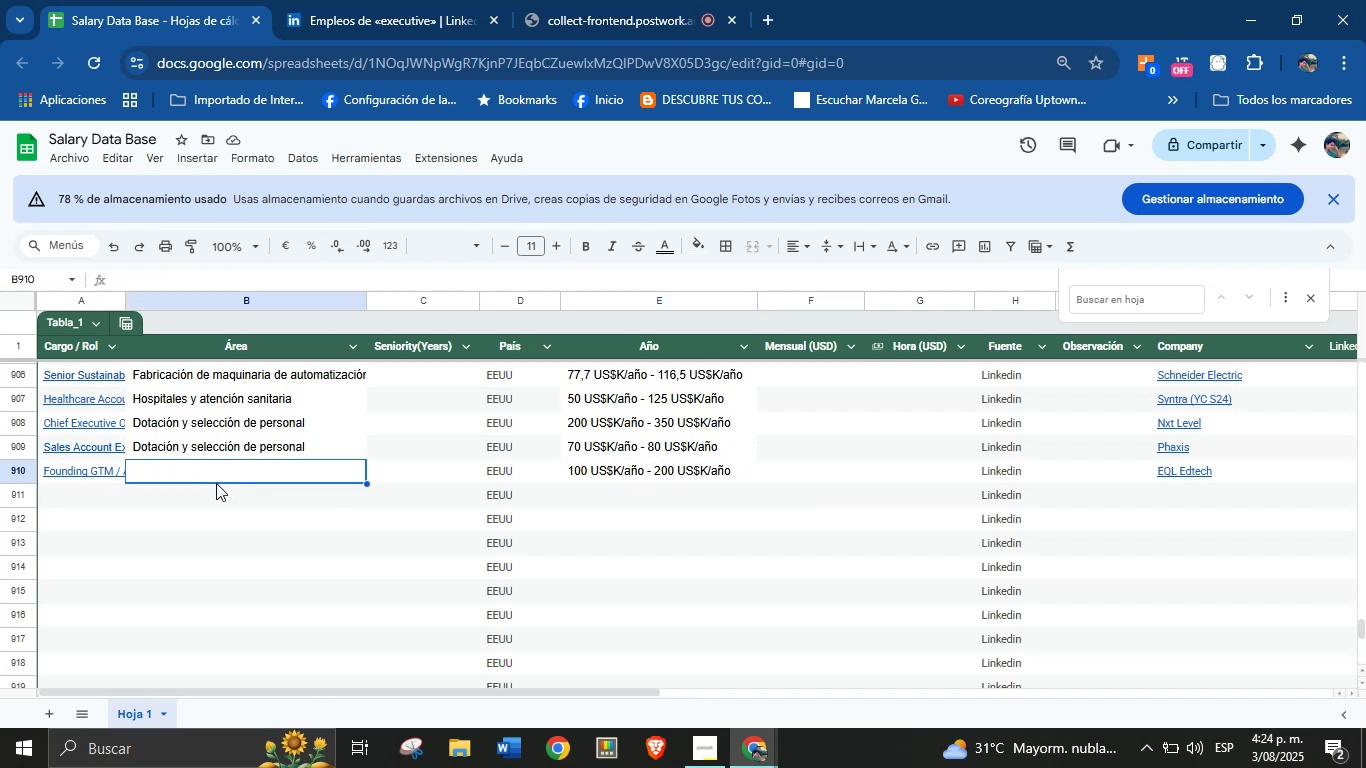 
key(Control+V)
 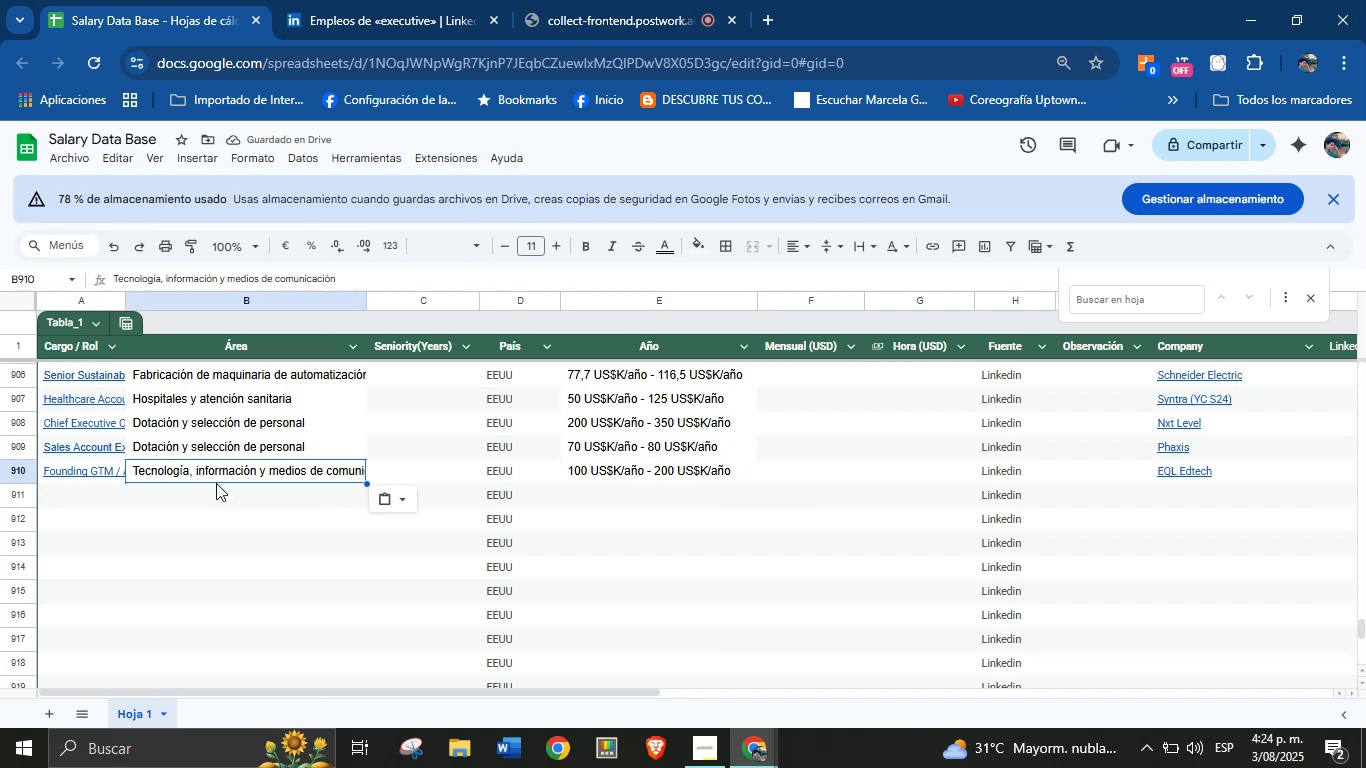 
left_click([403, 0])
 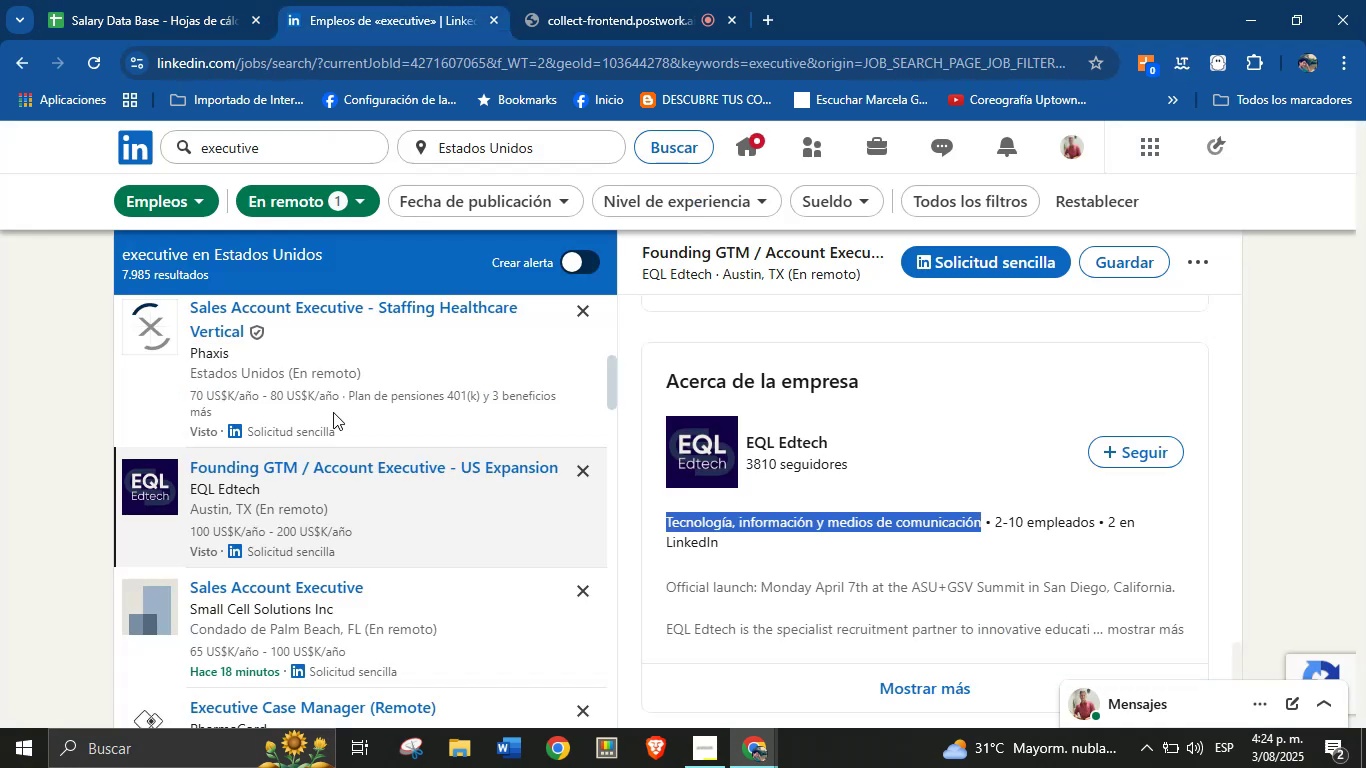 
scroll: coordinate [371, 515], scroll_direction: down, amount: 5.0
 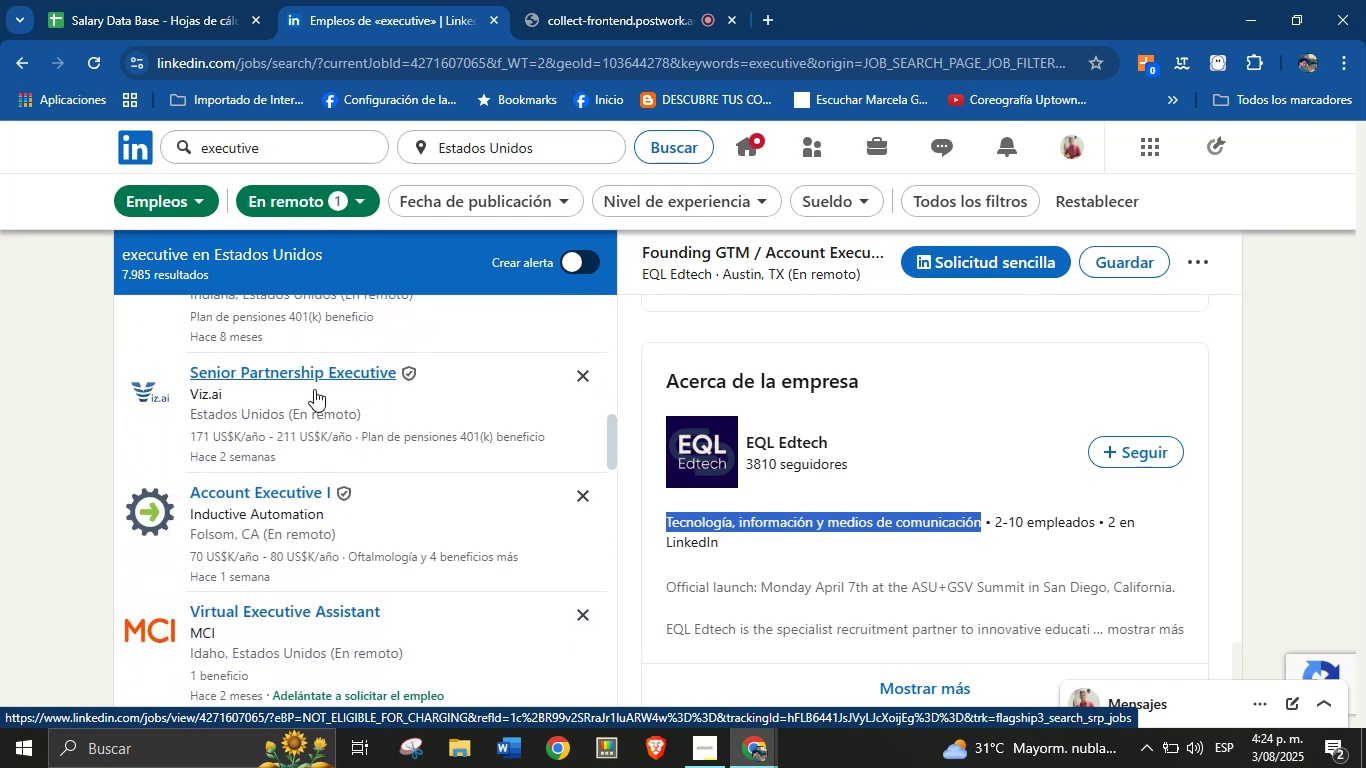 
left_click([306, 377])
 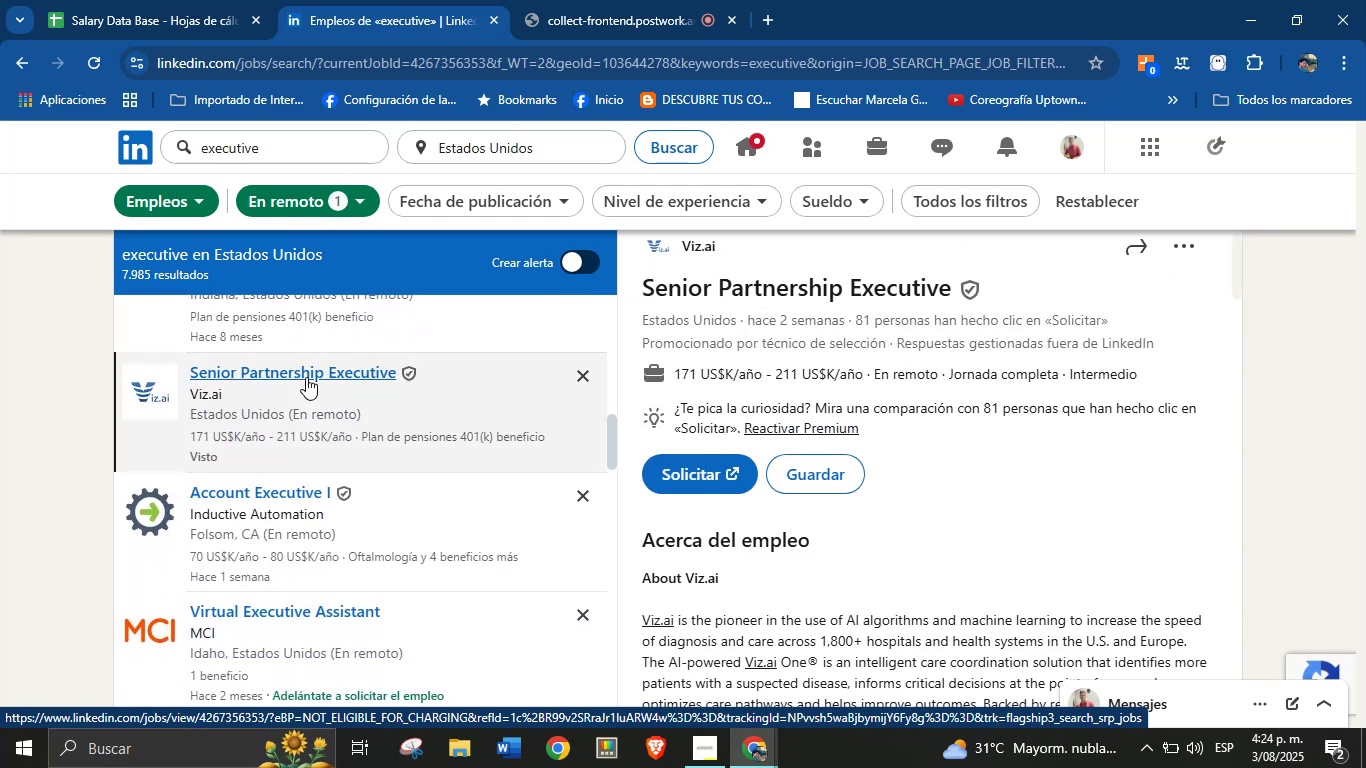 
wait(5.01)
 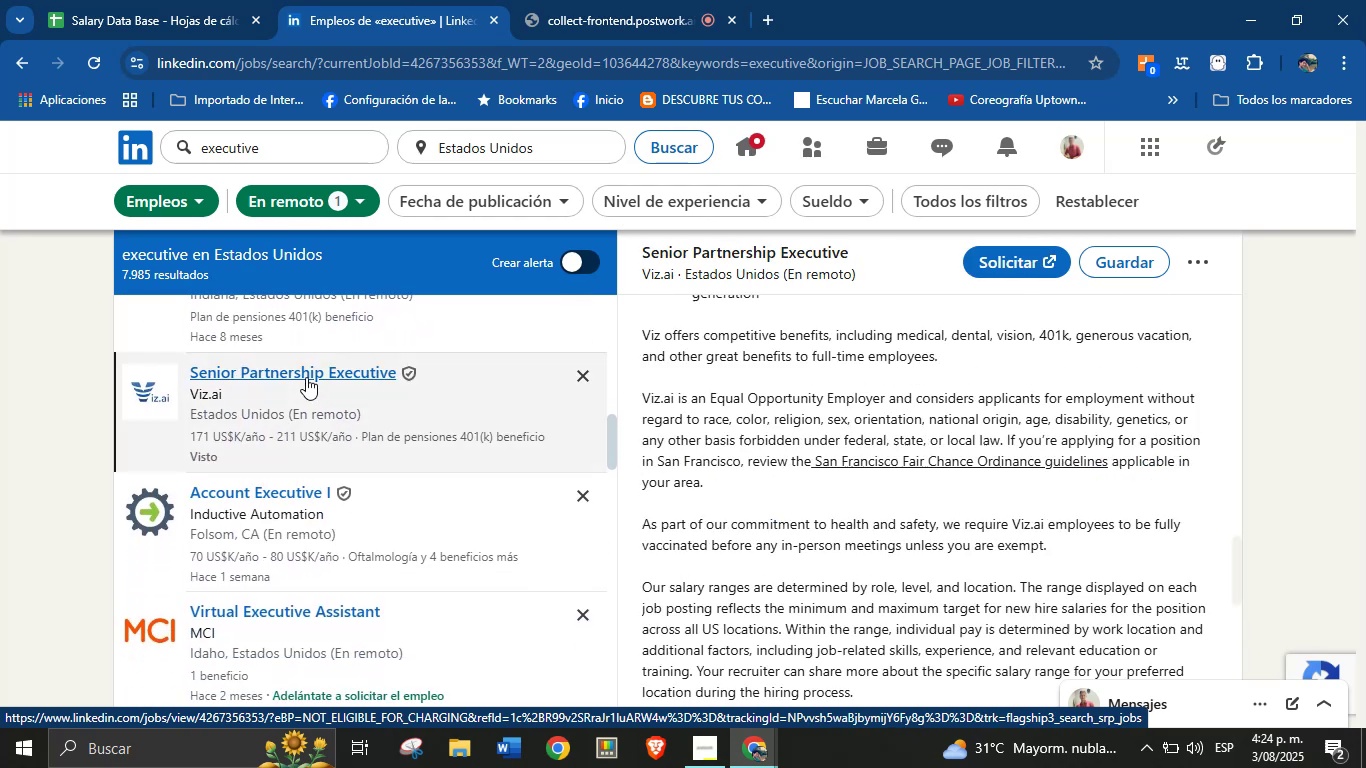 
scroll: coordinate [812, 325], scroll_direction: up, amount: 4.0
 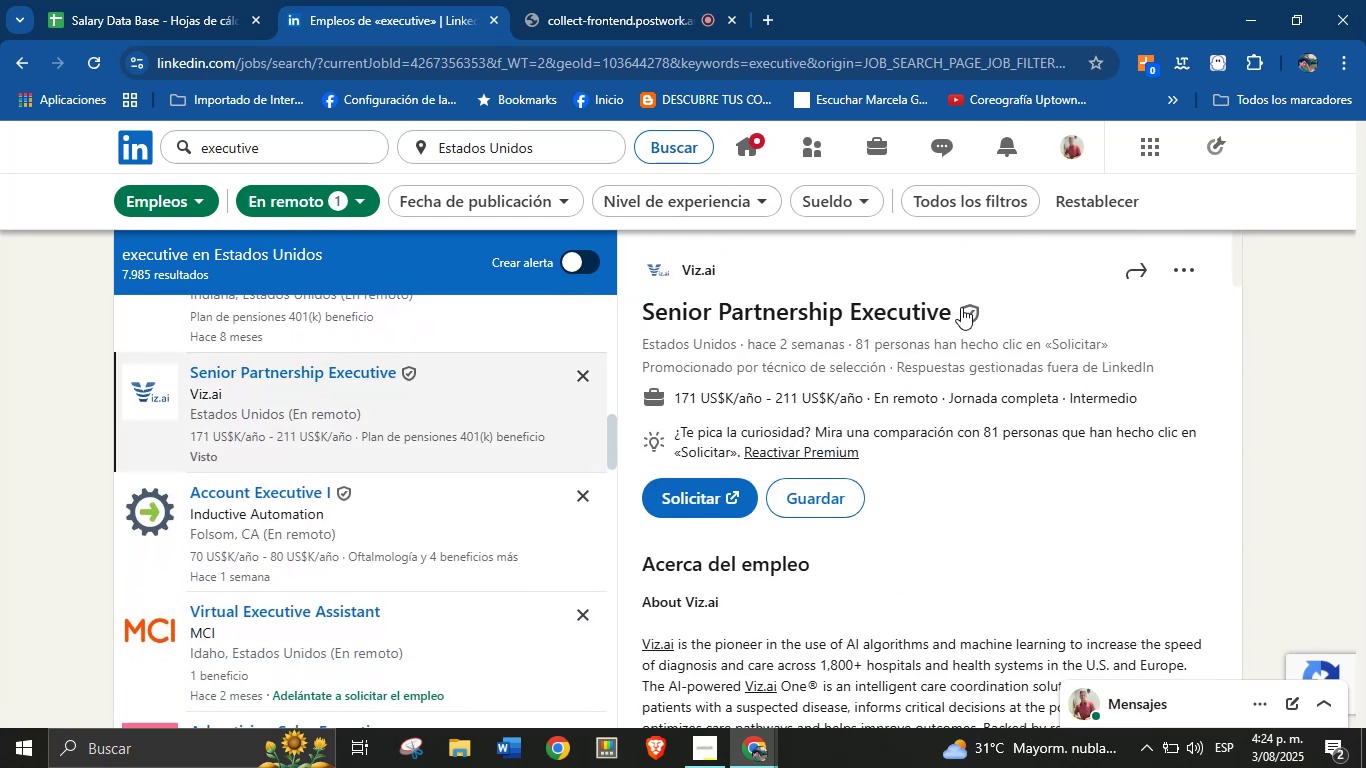 
left_click_drag(start_coordinate=[1003, 306], to_coordinate=[642, 306])
 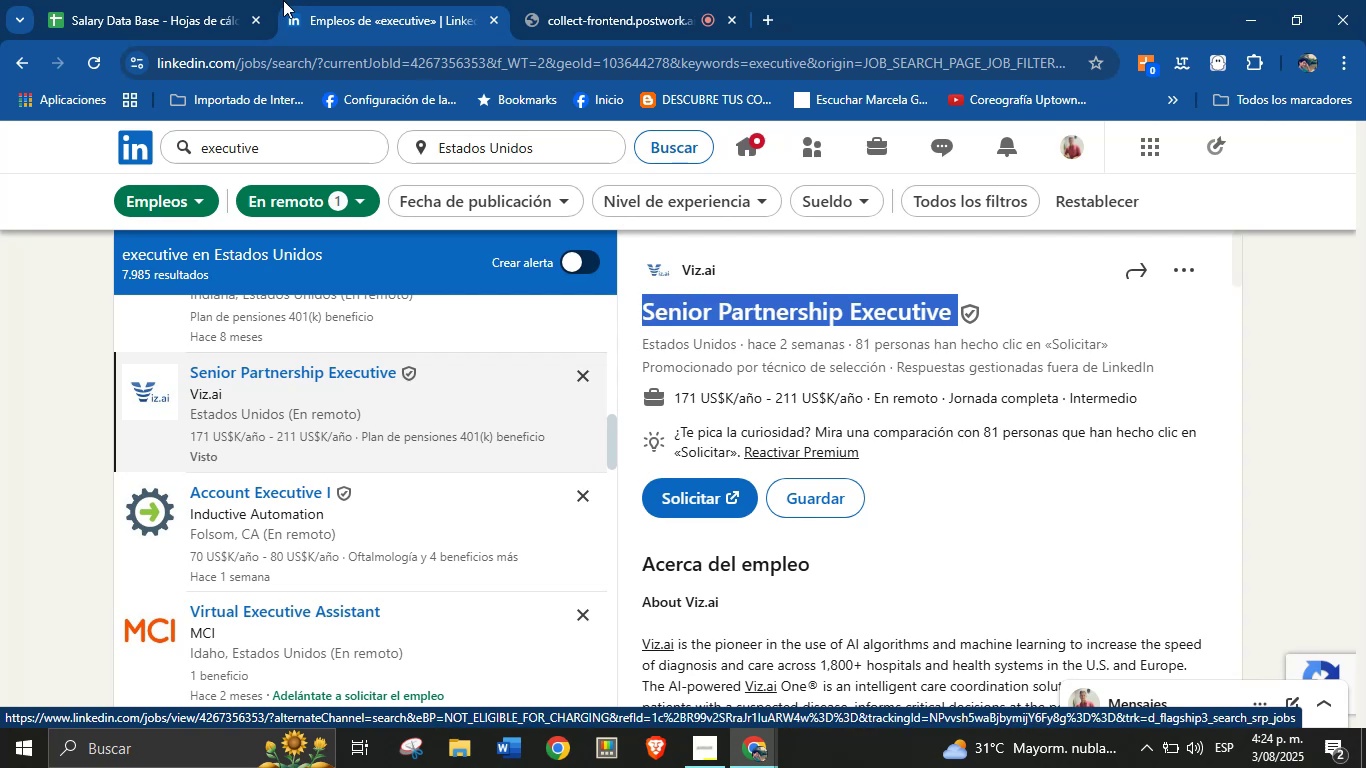 
key(Control+C)
 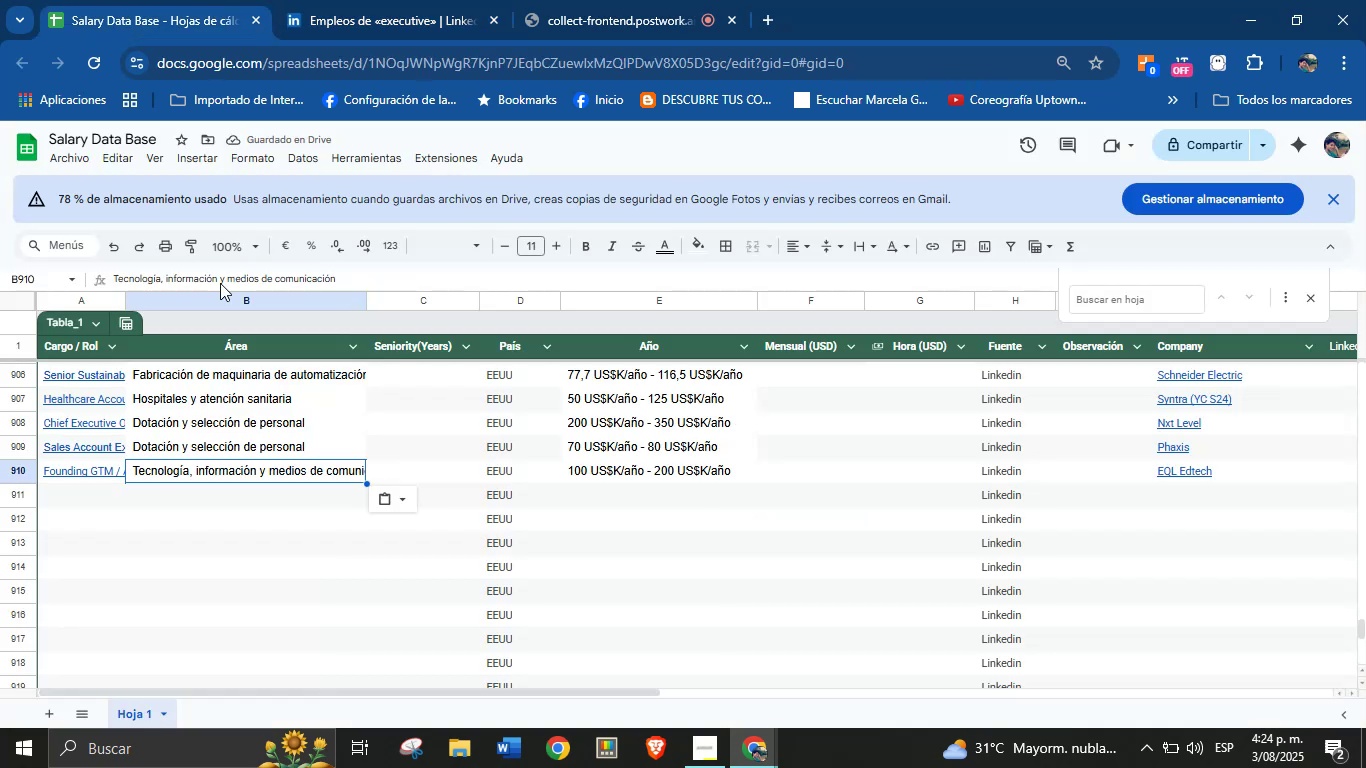 
left_click([84, 497])
 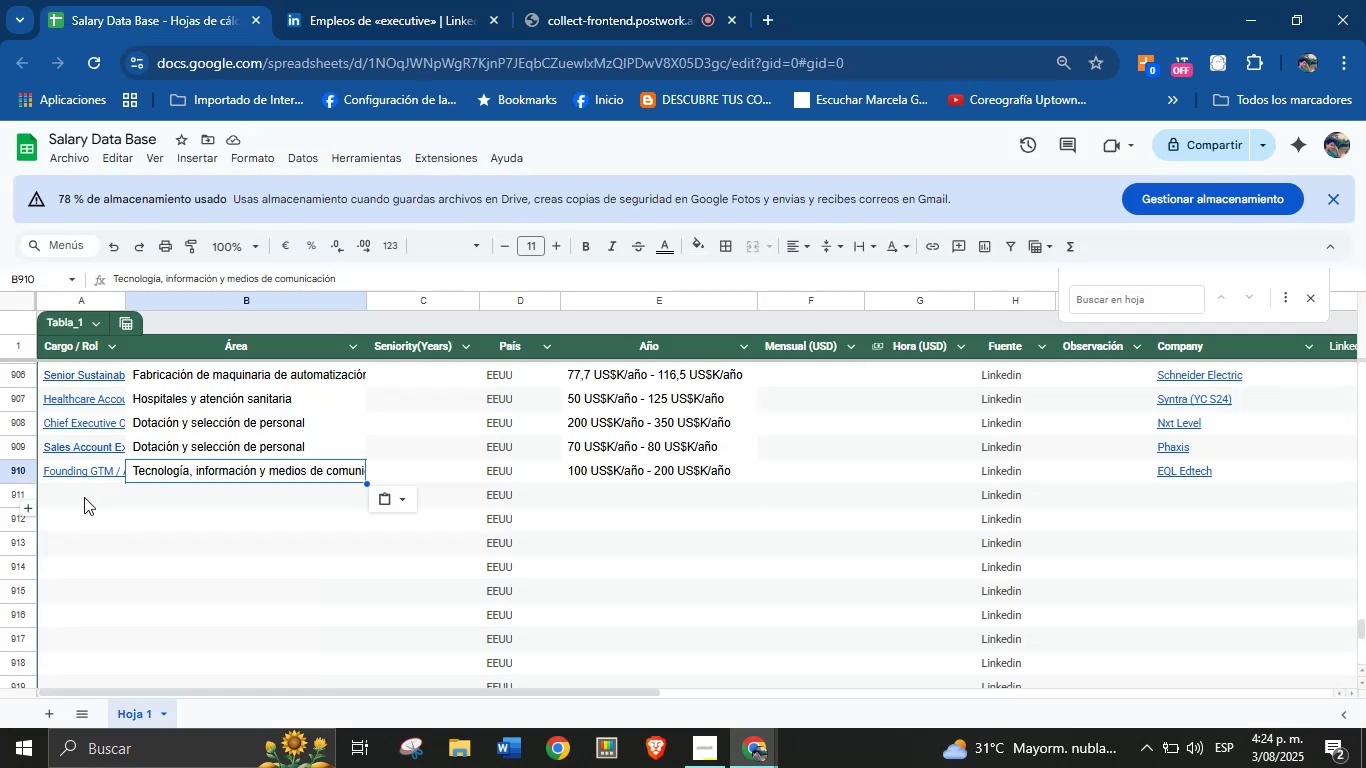 
key(Control+V)
 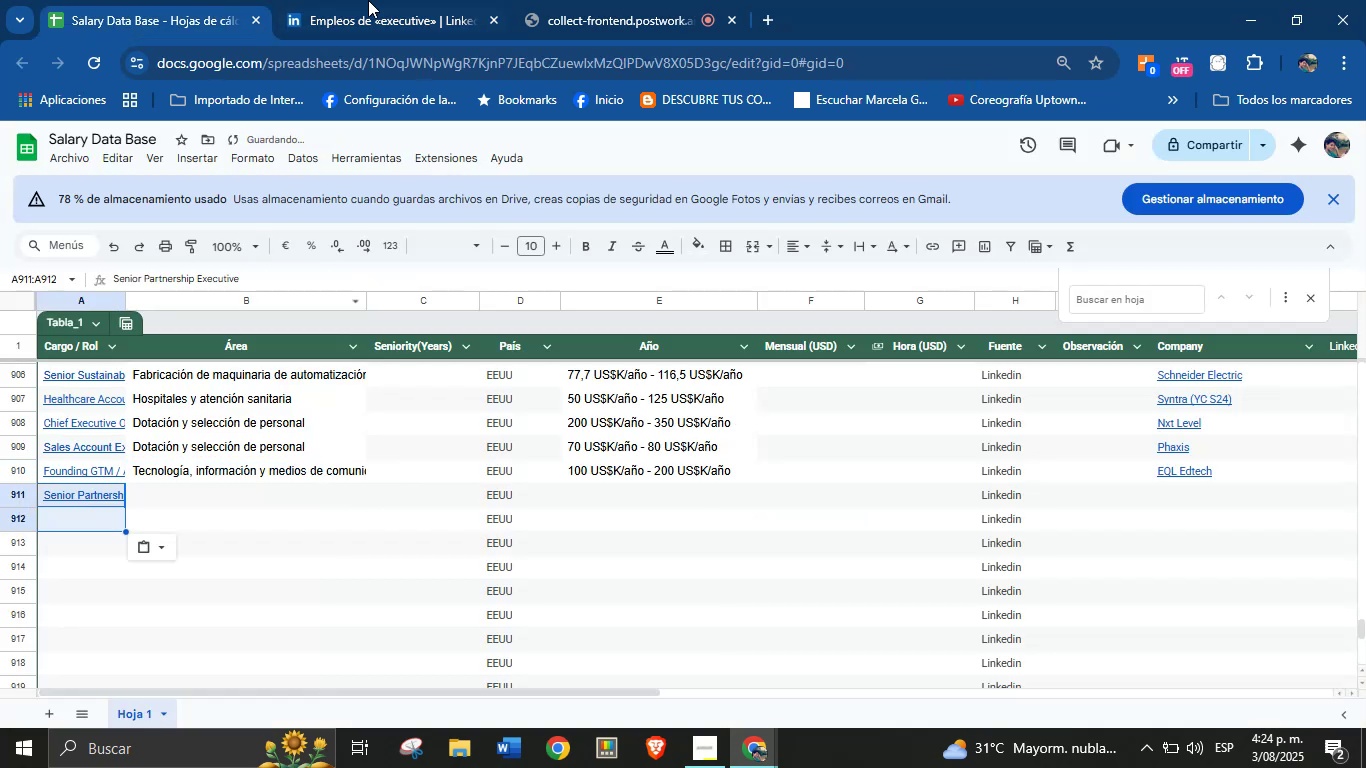 
left_click([391, 0])
 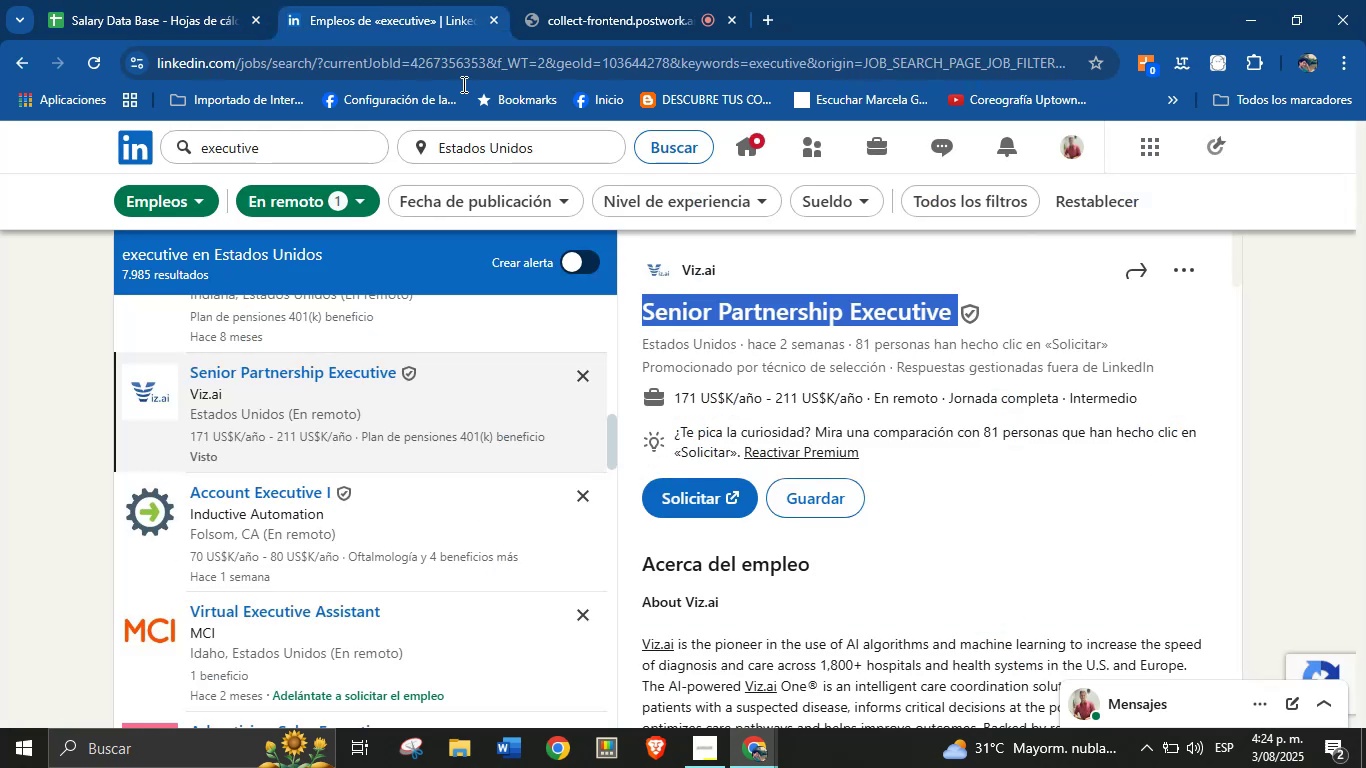 
left_click([760, 266])
 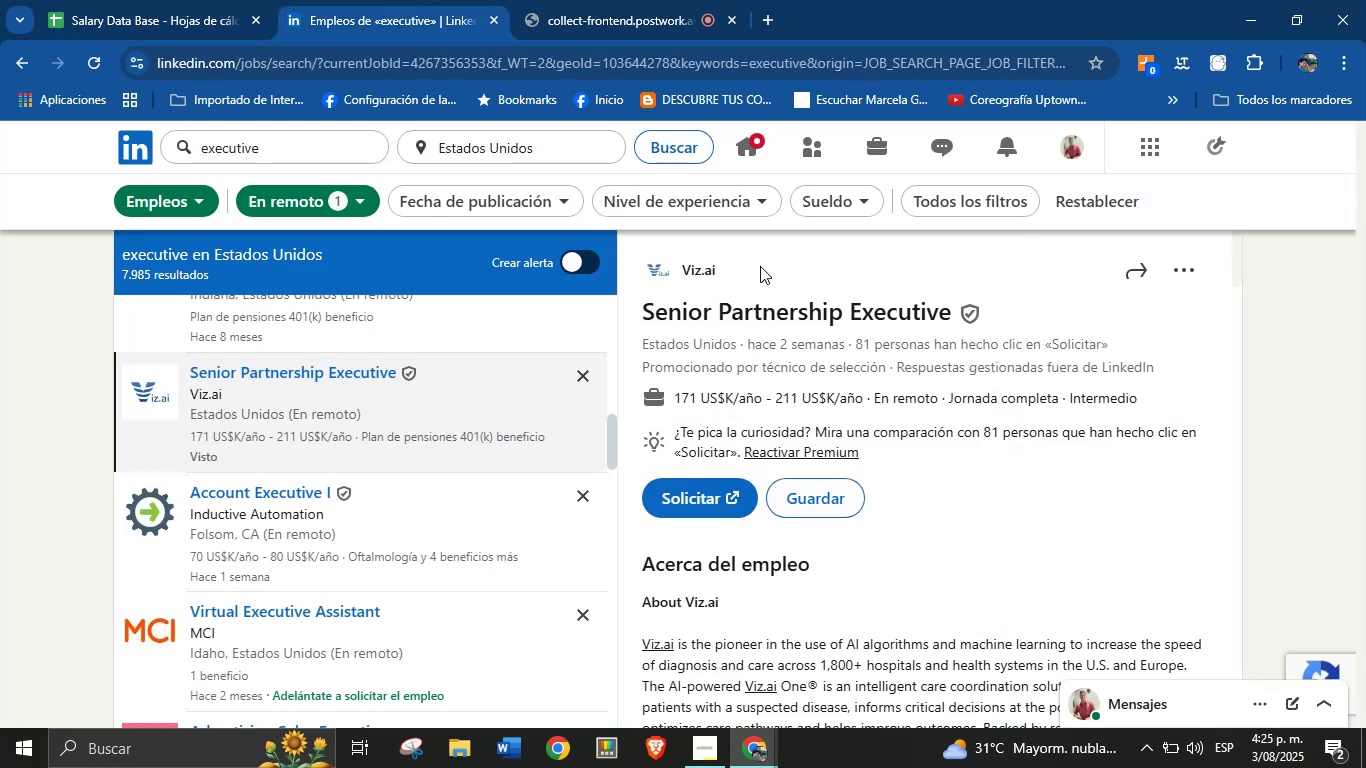 
left_click_drag(start_coordinate=[760, 266], to_coordinate=[684, 267])
 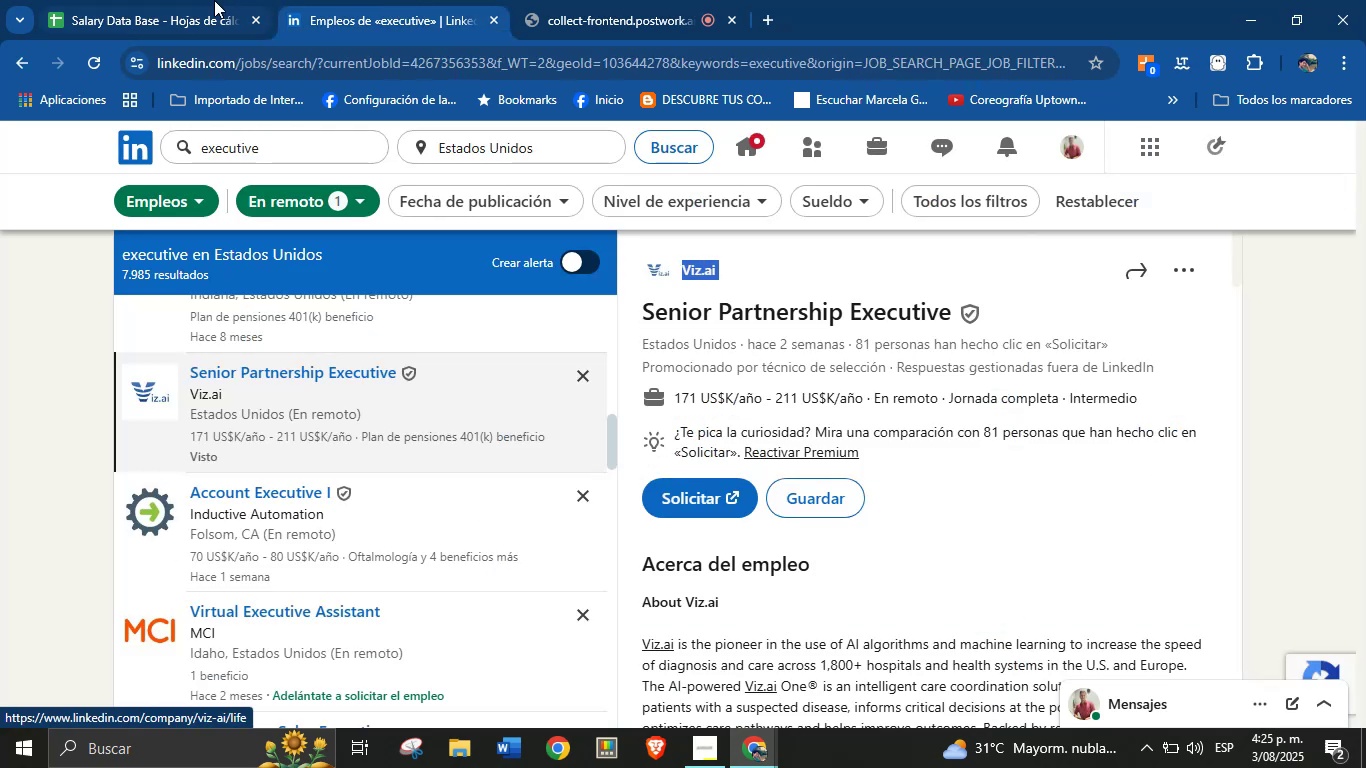 
key(Control+C)
 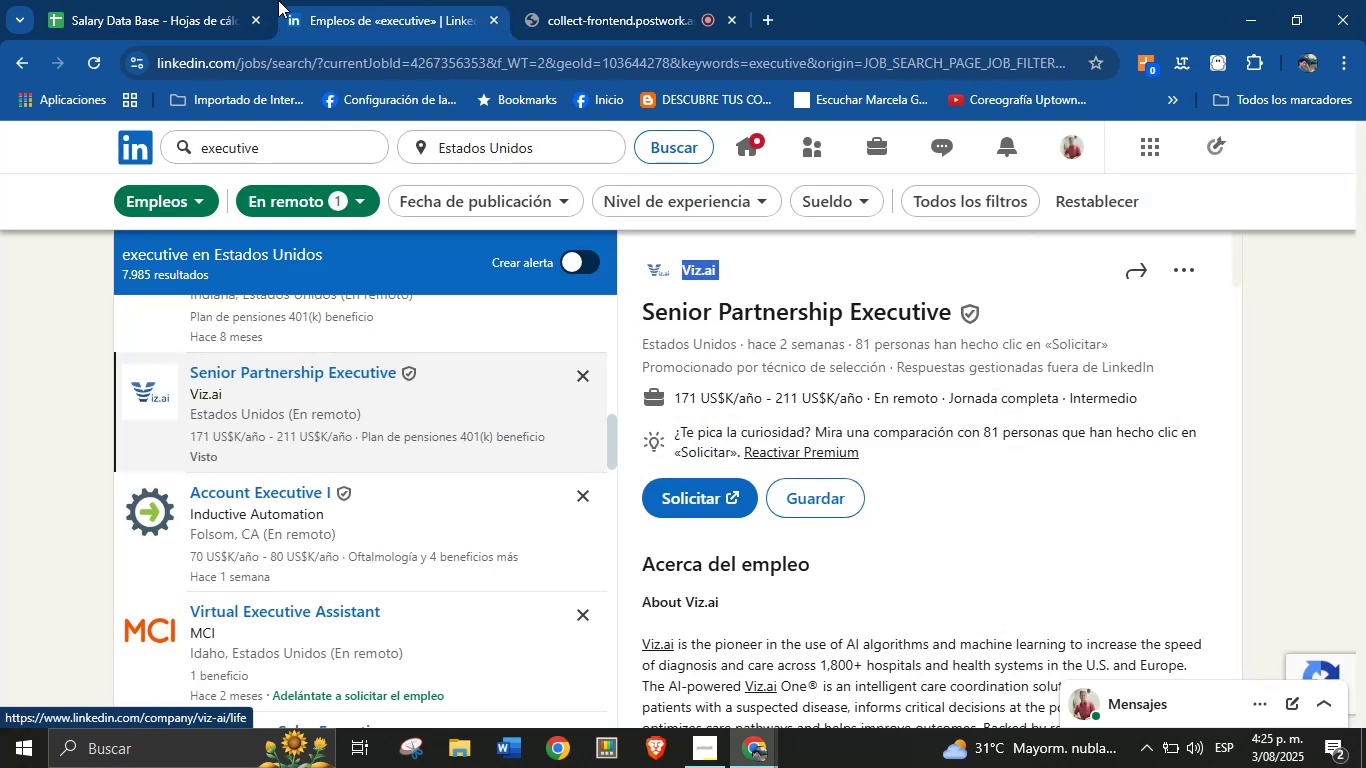 
left_click([213, 0])
 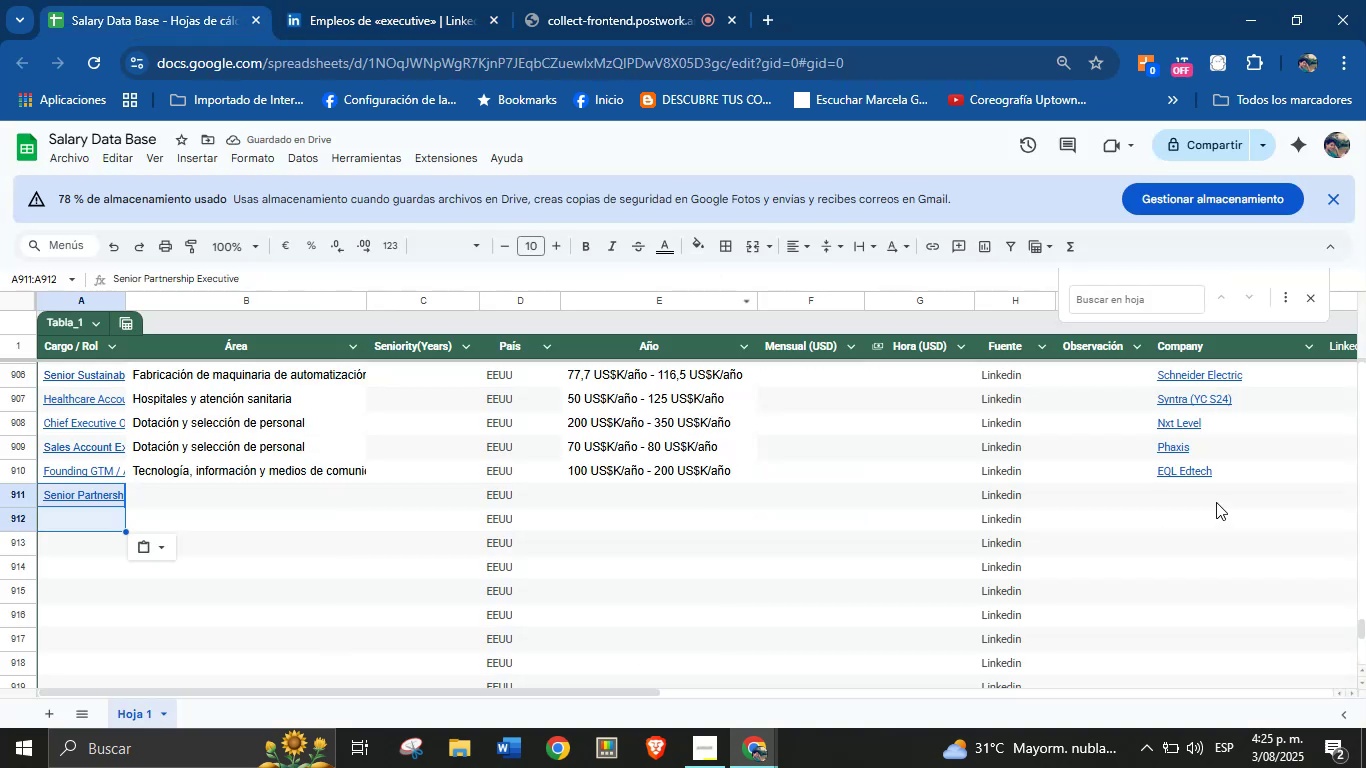 
key(Control+V)
 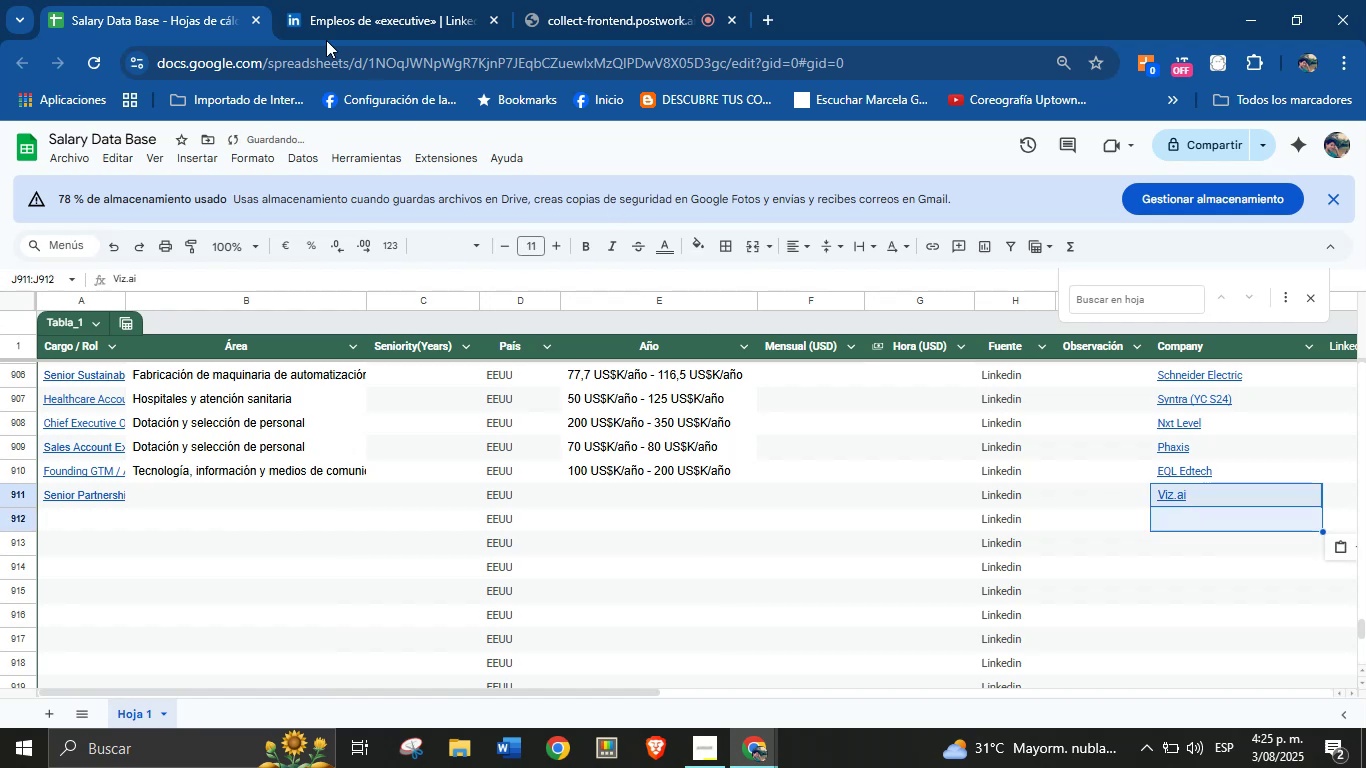 
left_click([379, 0])
 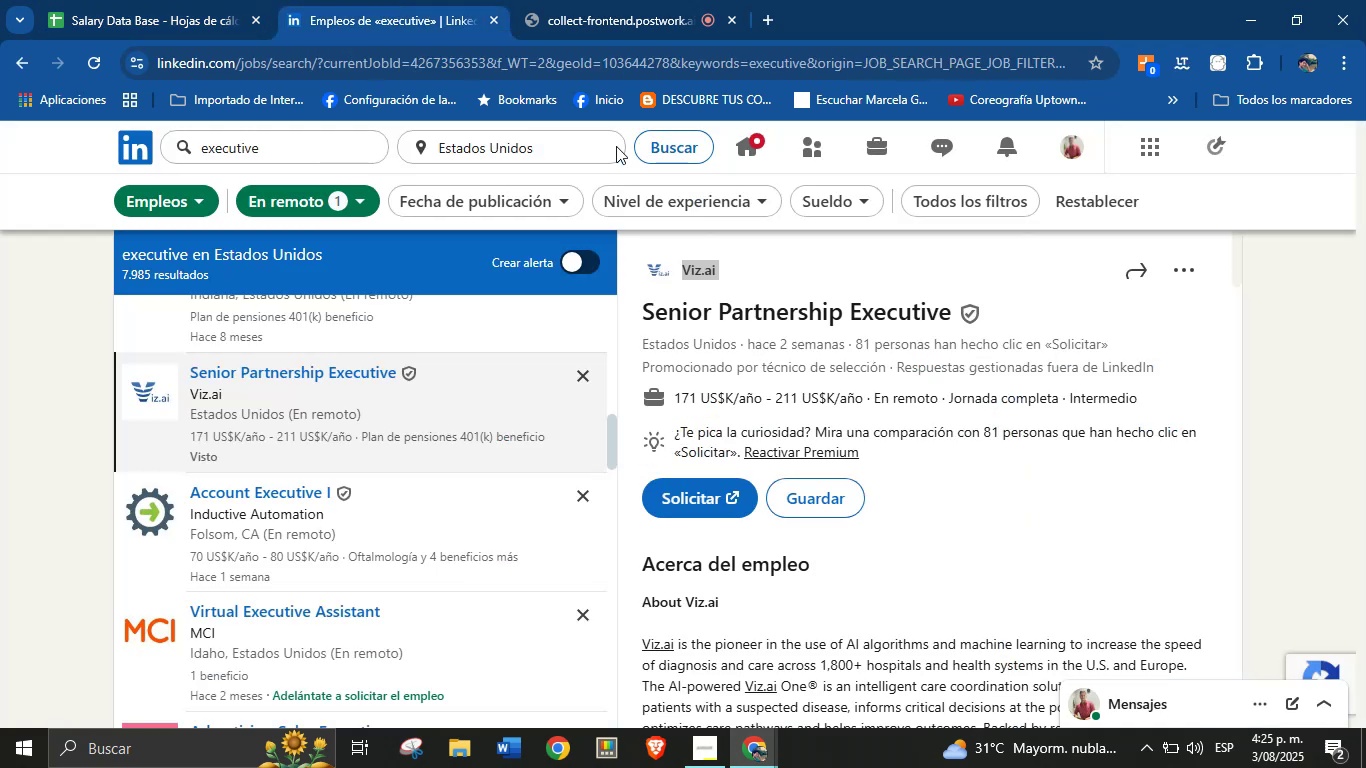 
scroll: coordinate [869, 397], scroll_direction: up, amount: 3.0
 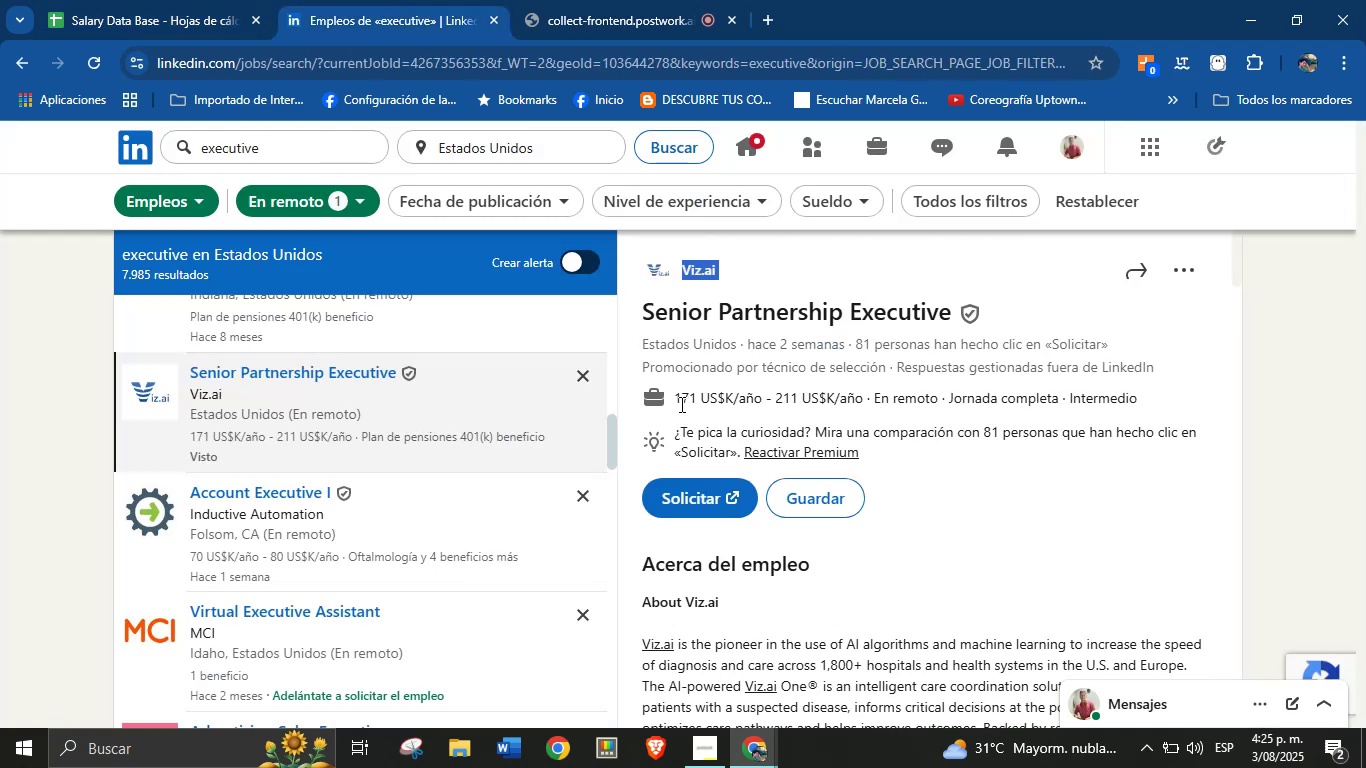 
left_click_drag(start_coordinate=[676, 395], to_coordinate=[871, 398])
 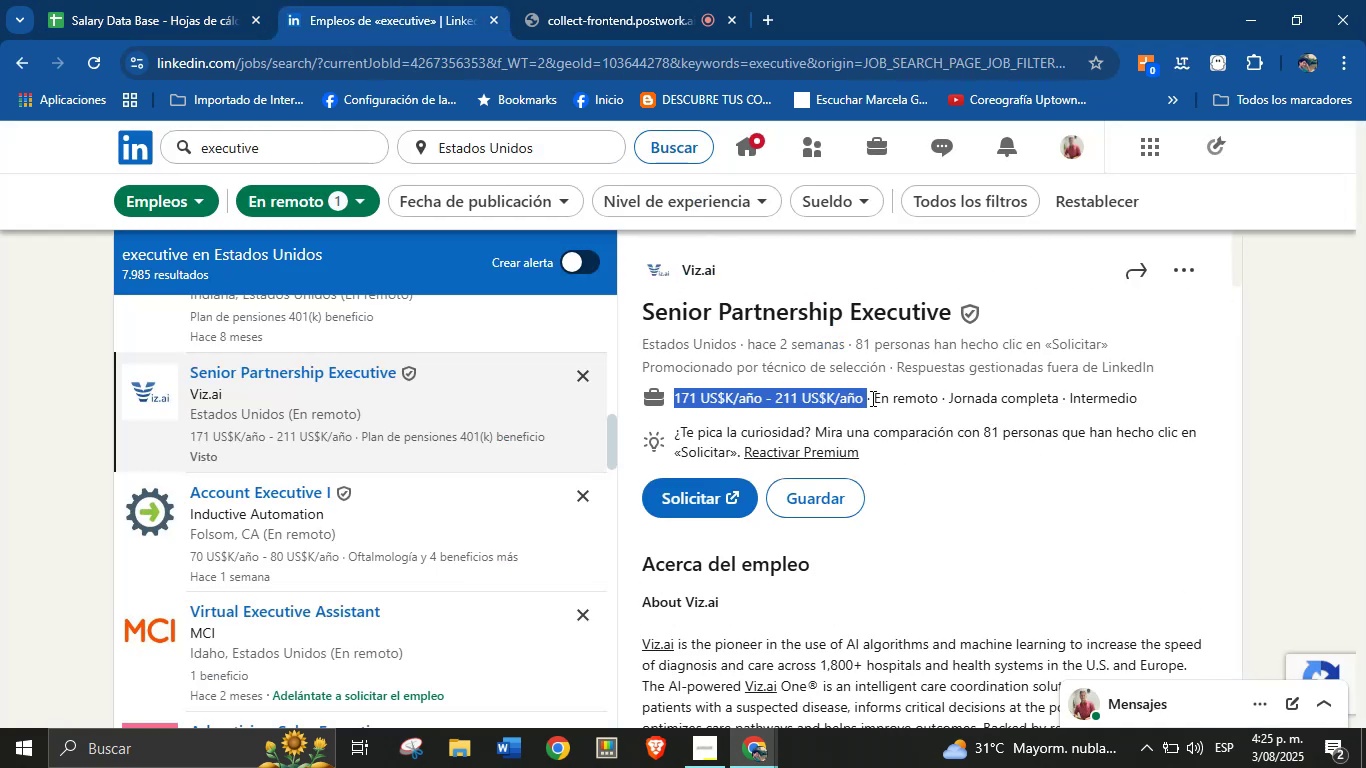 
key(Control+C)
 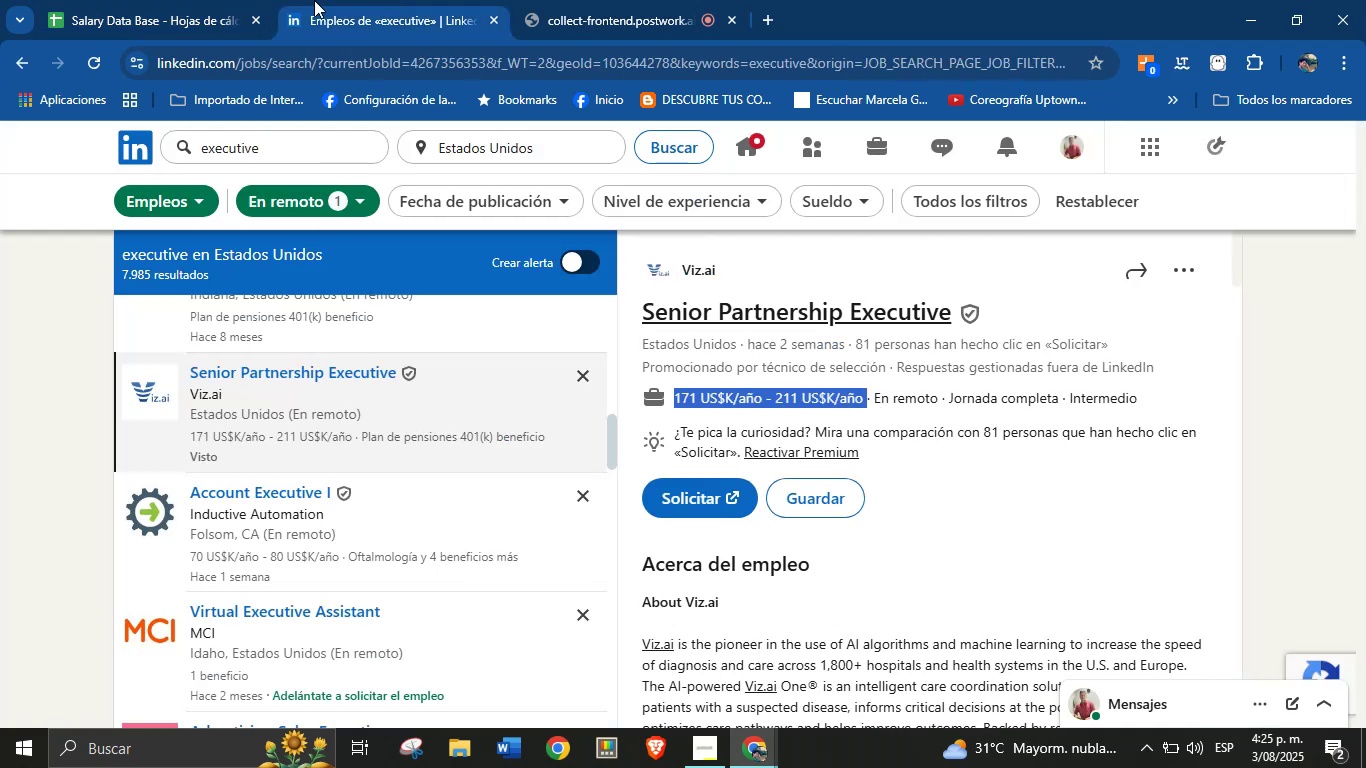 
left_click([211, 0])
 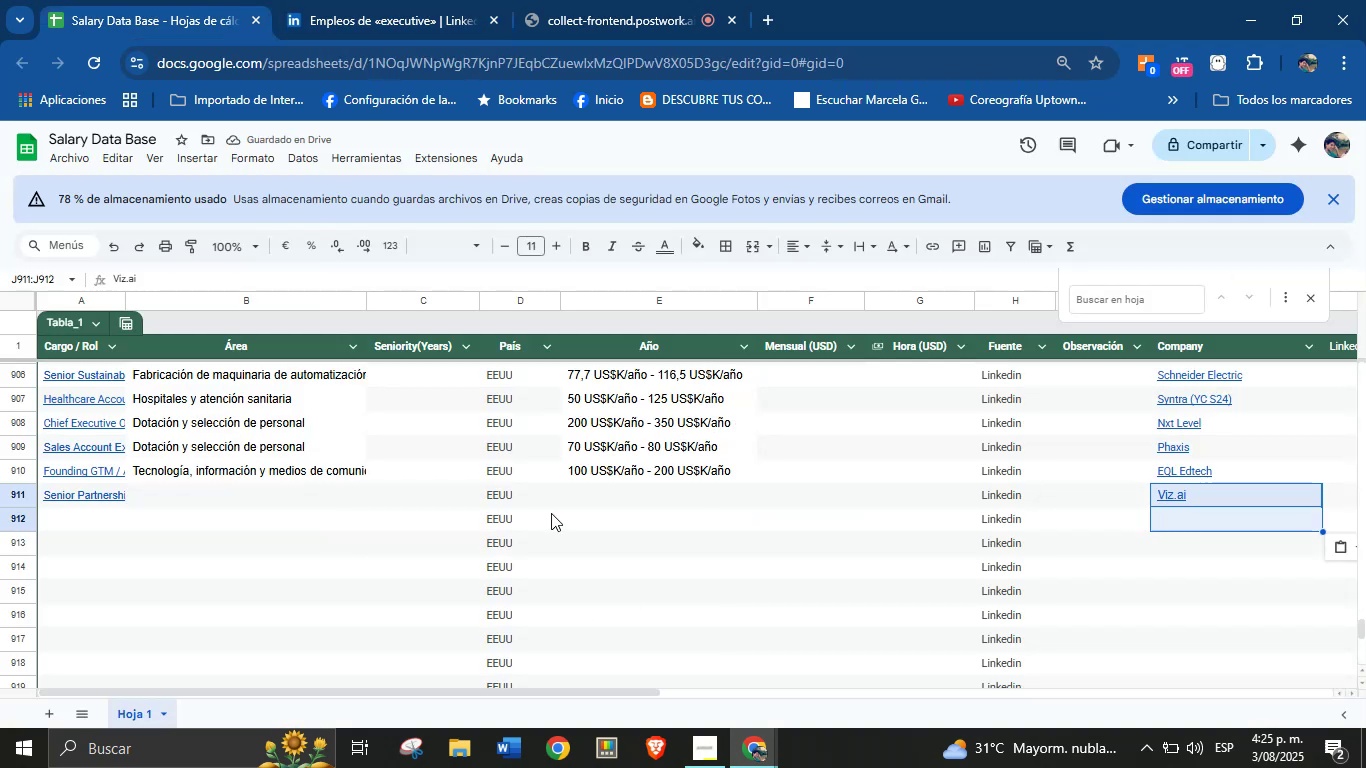 
left_click([607, 496])
 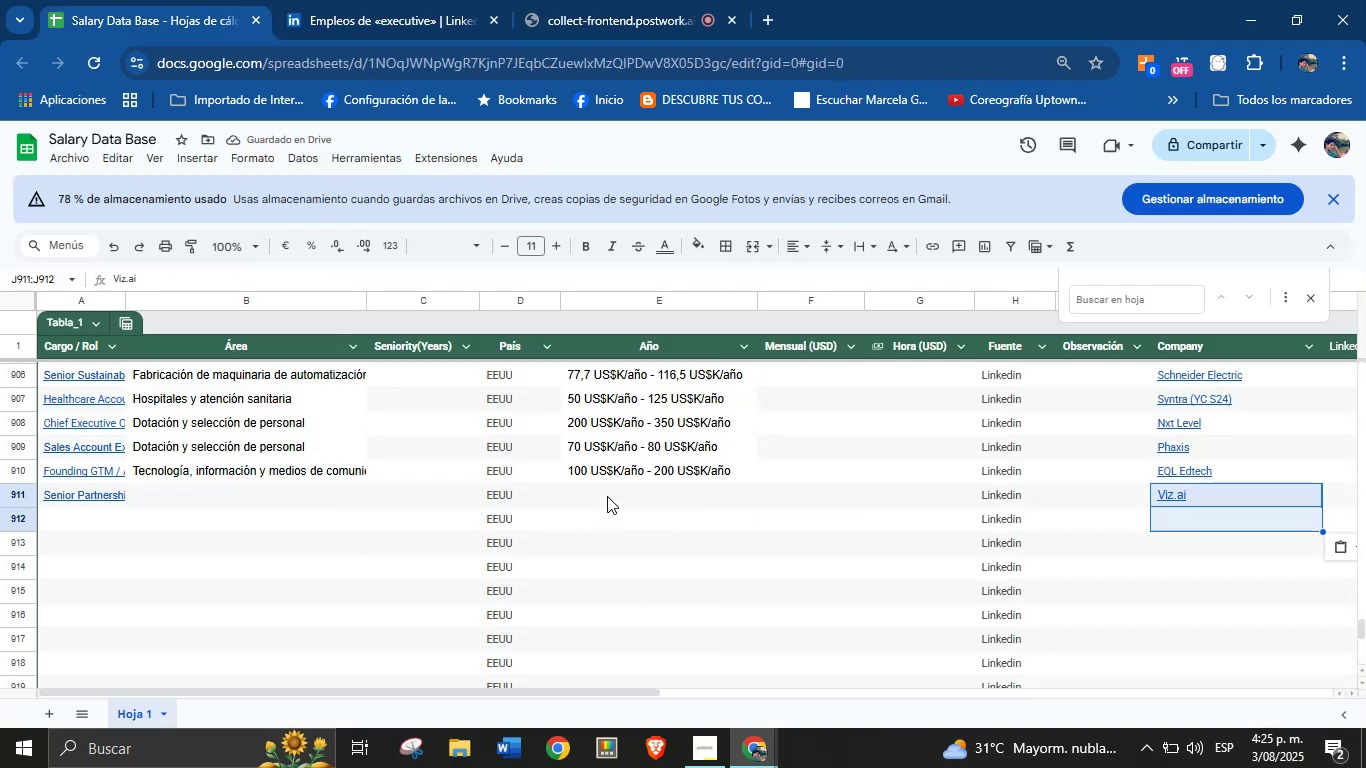 
key(Control+V)
 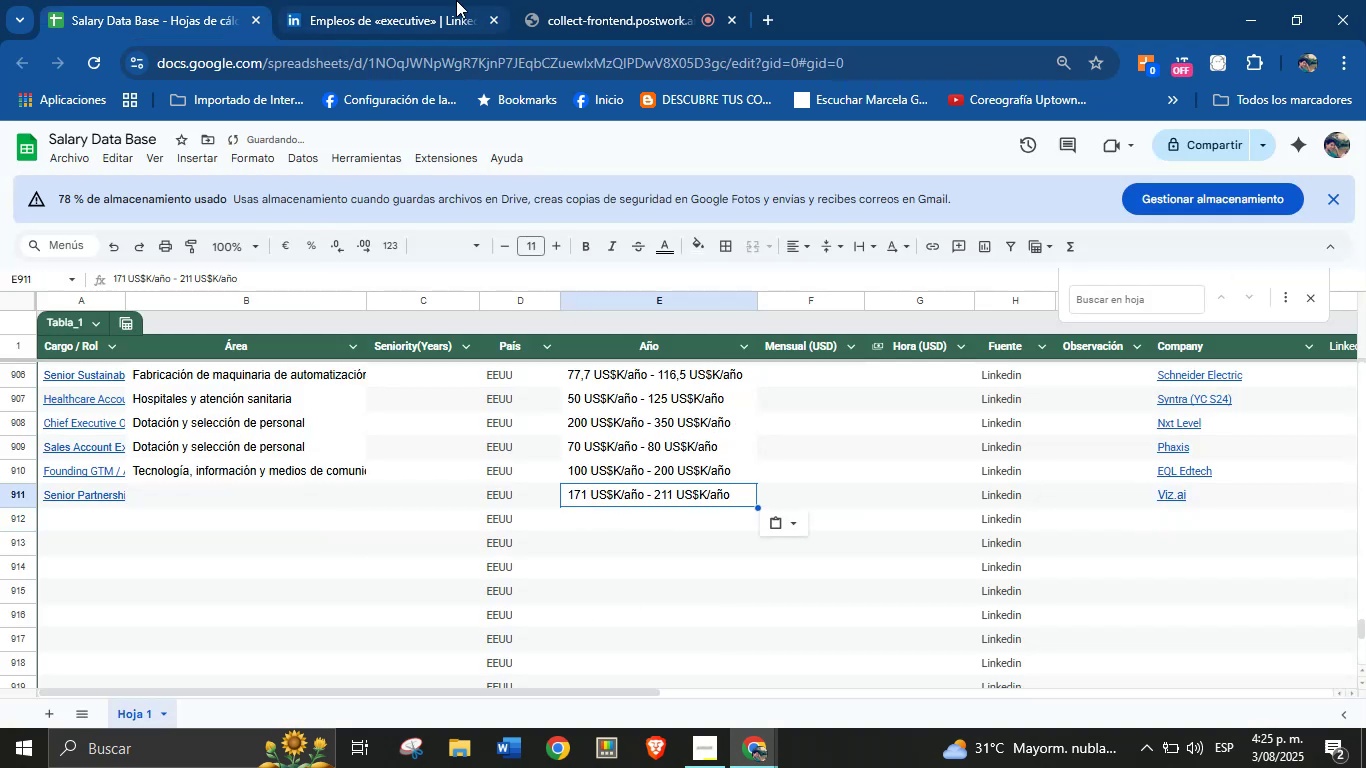 
scroll: coordinate [872, 546], scroll_direction: down, amount: 32.0
 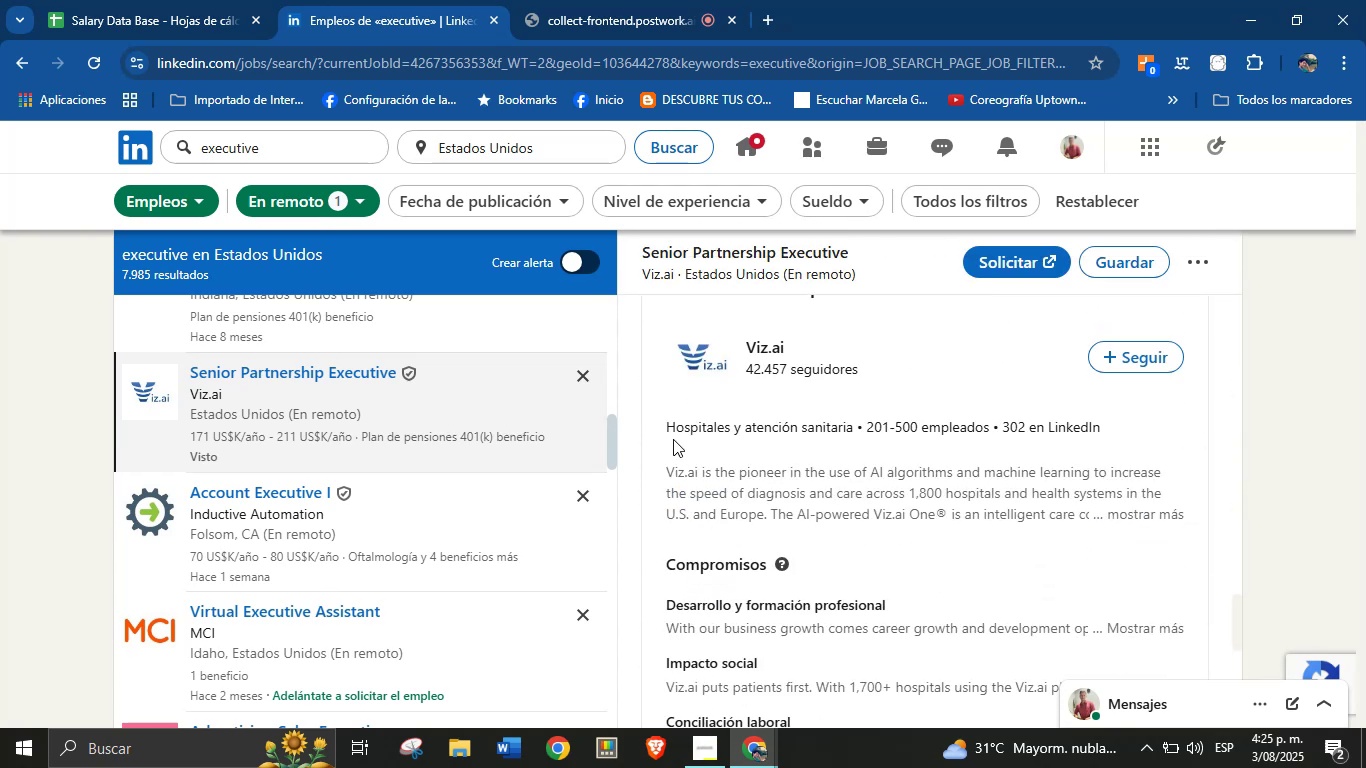 
left_click_drag(start_coordinate=[662, 433], to_coordinate=[856, 433])
 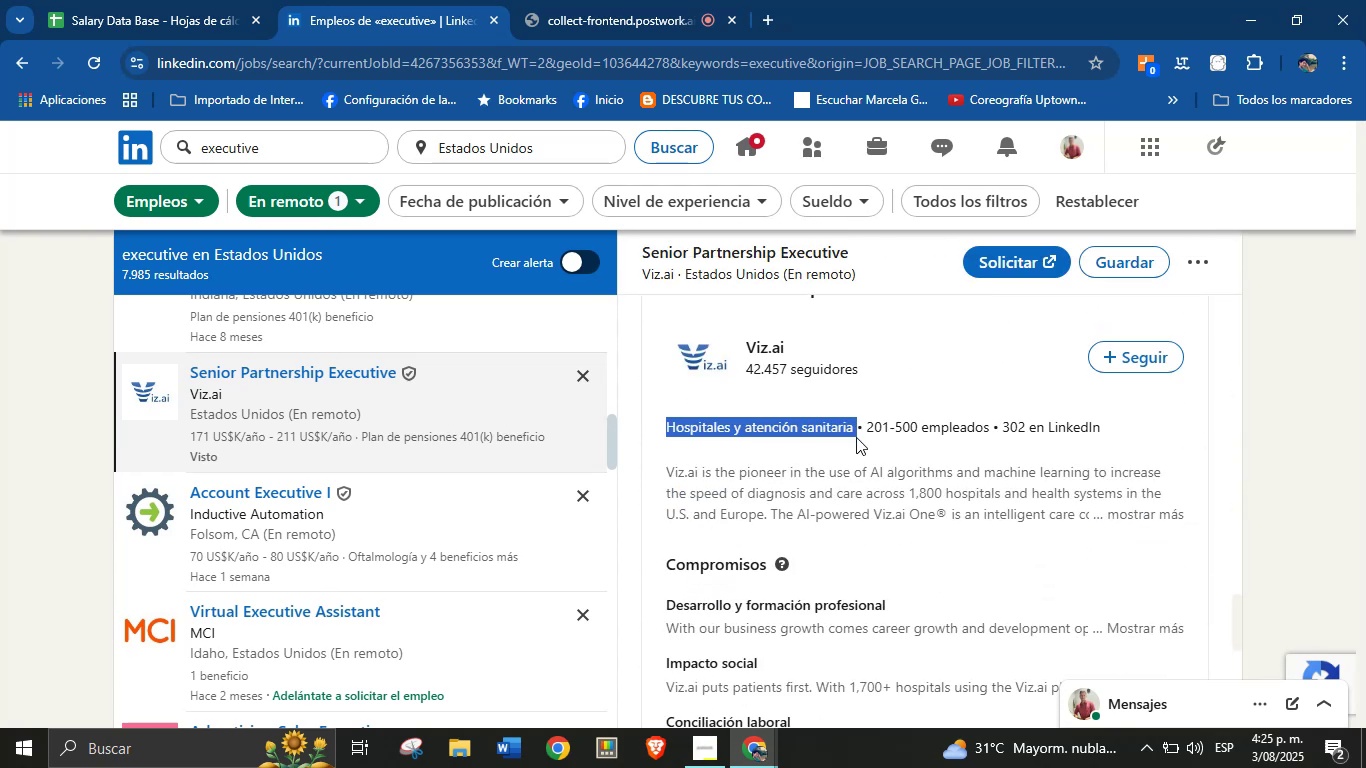 
key(Control+C)
 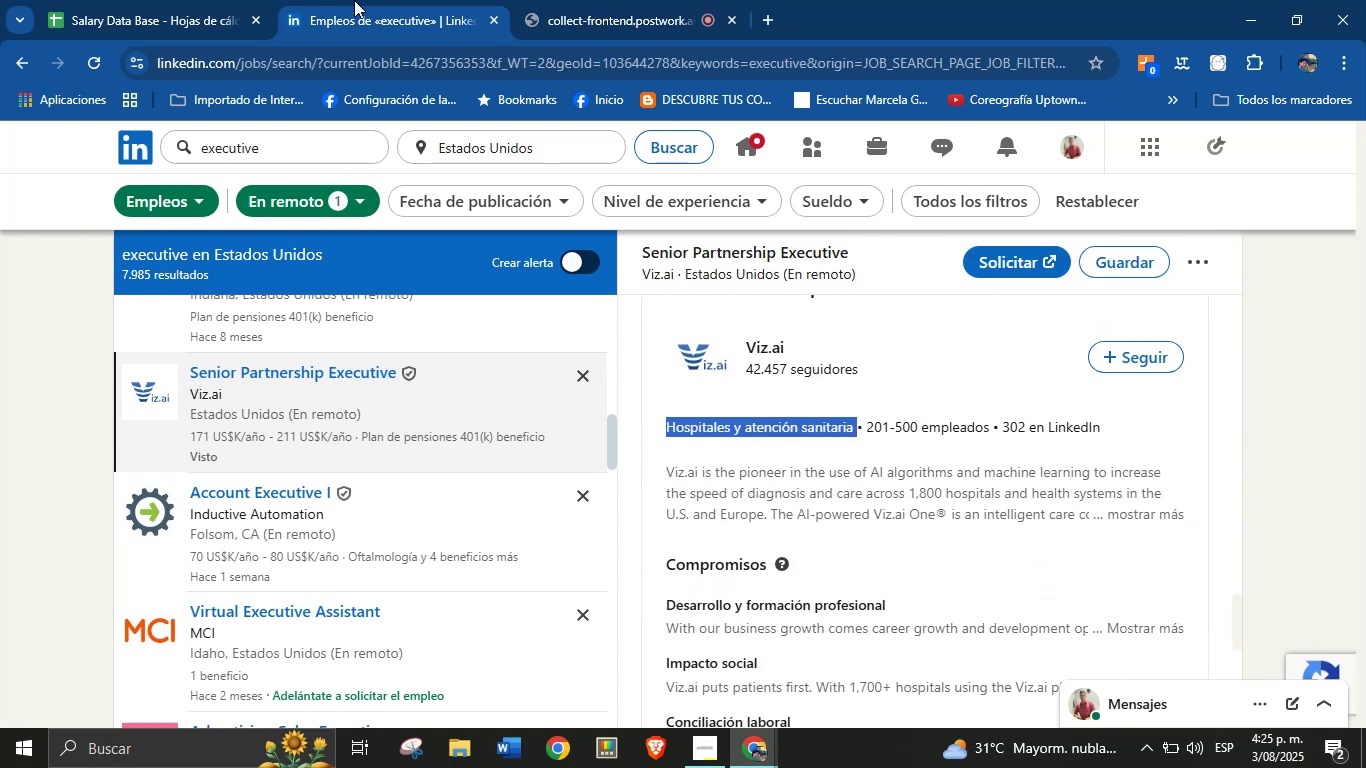 
left_click([234, 0])
 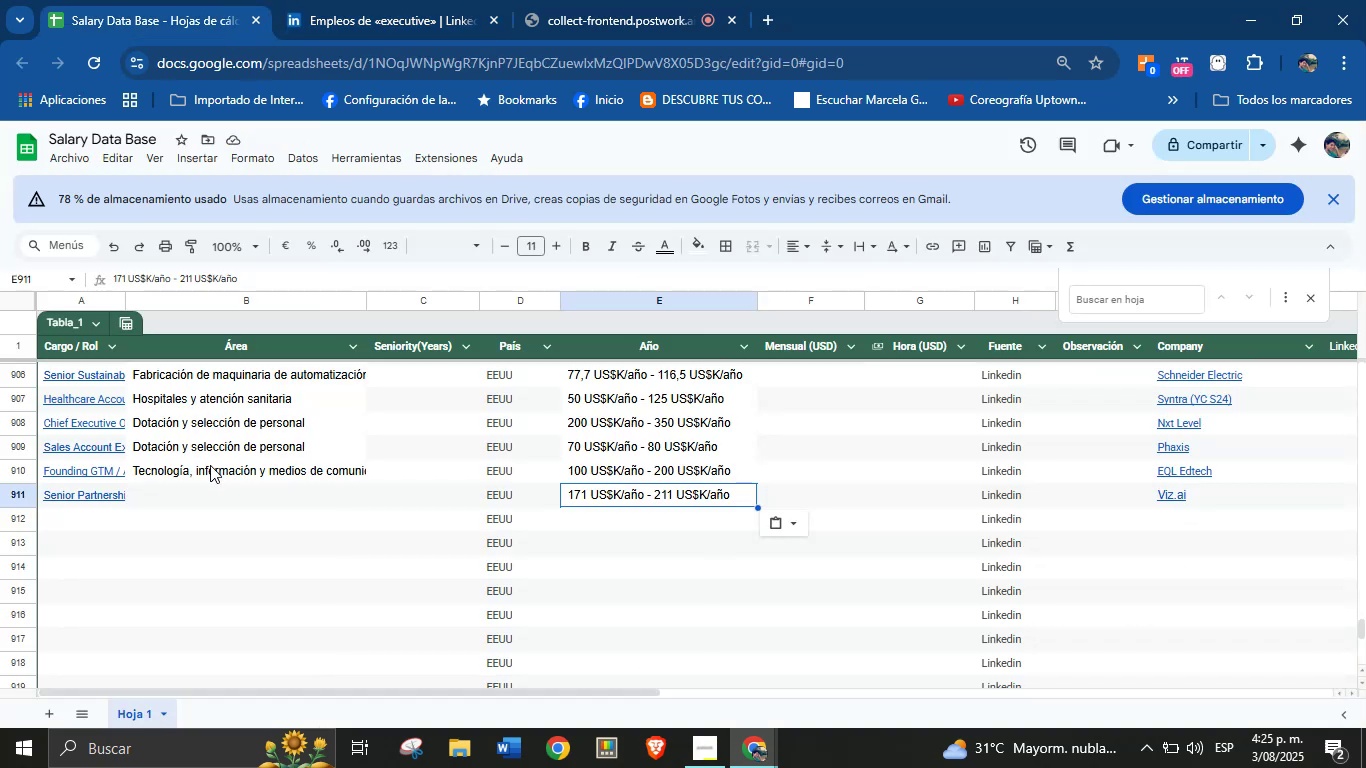 
left_click([225, 497])
 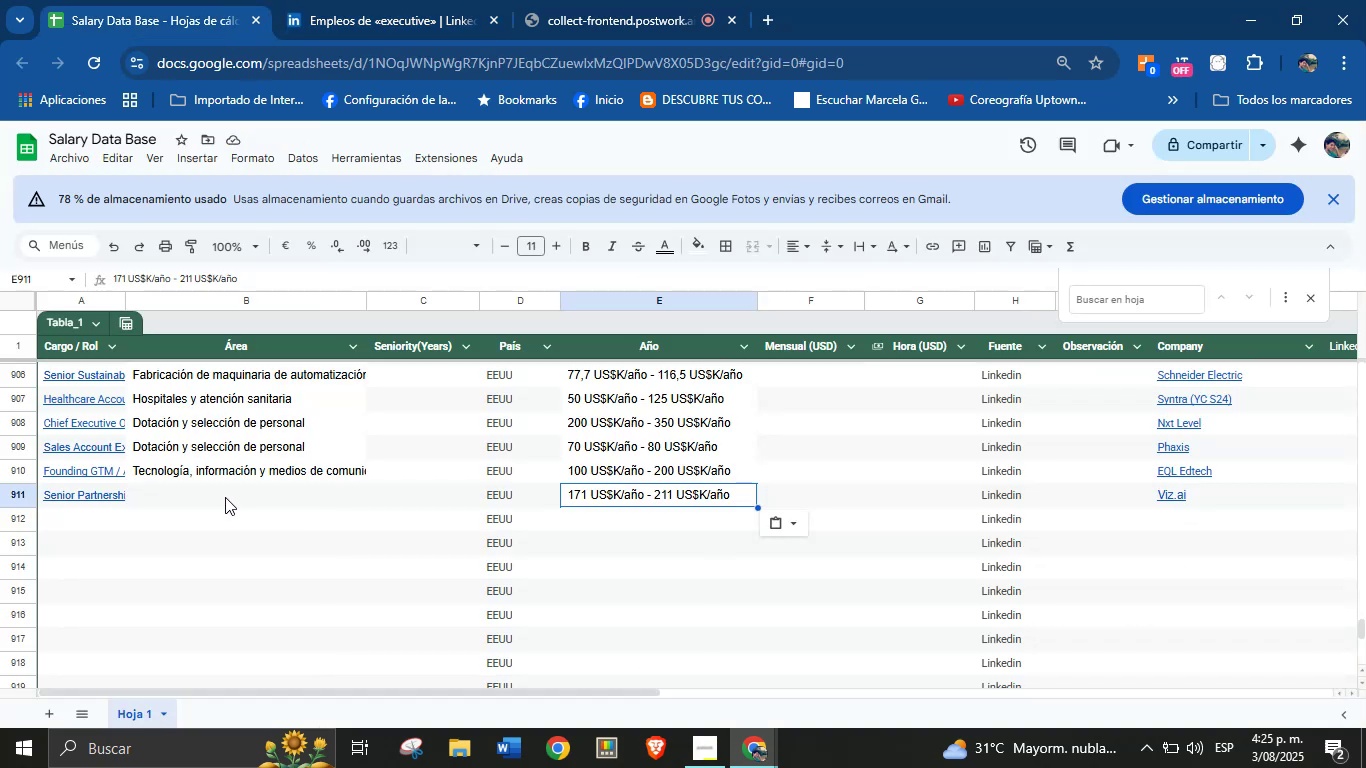 
key(Control+V)
 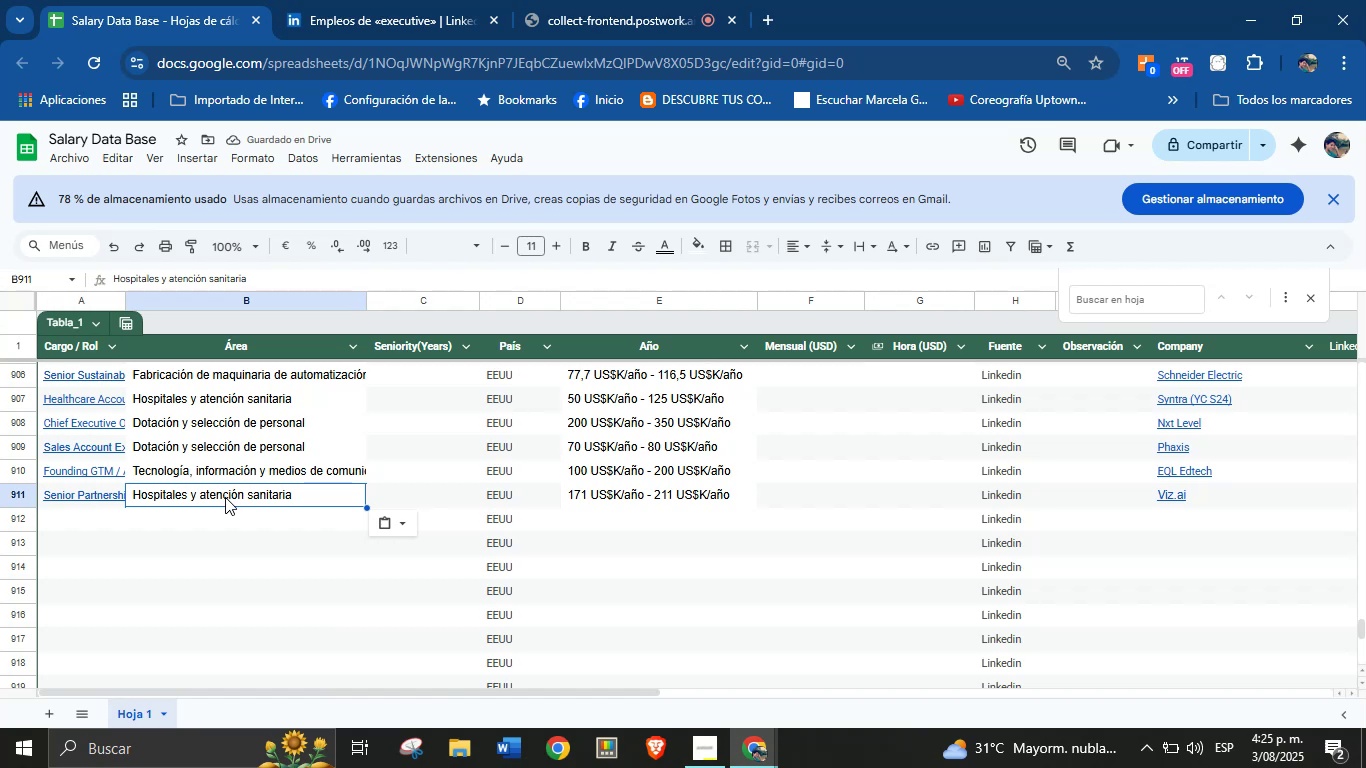 
wait(6.88)
 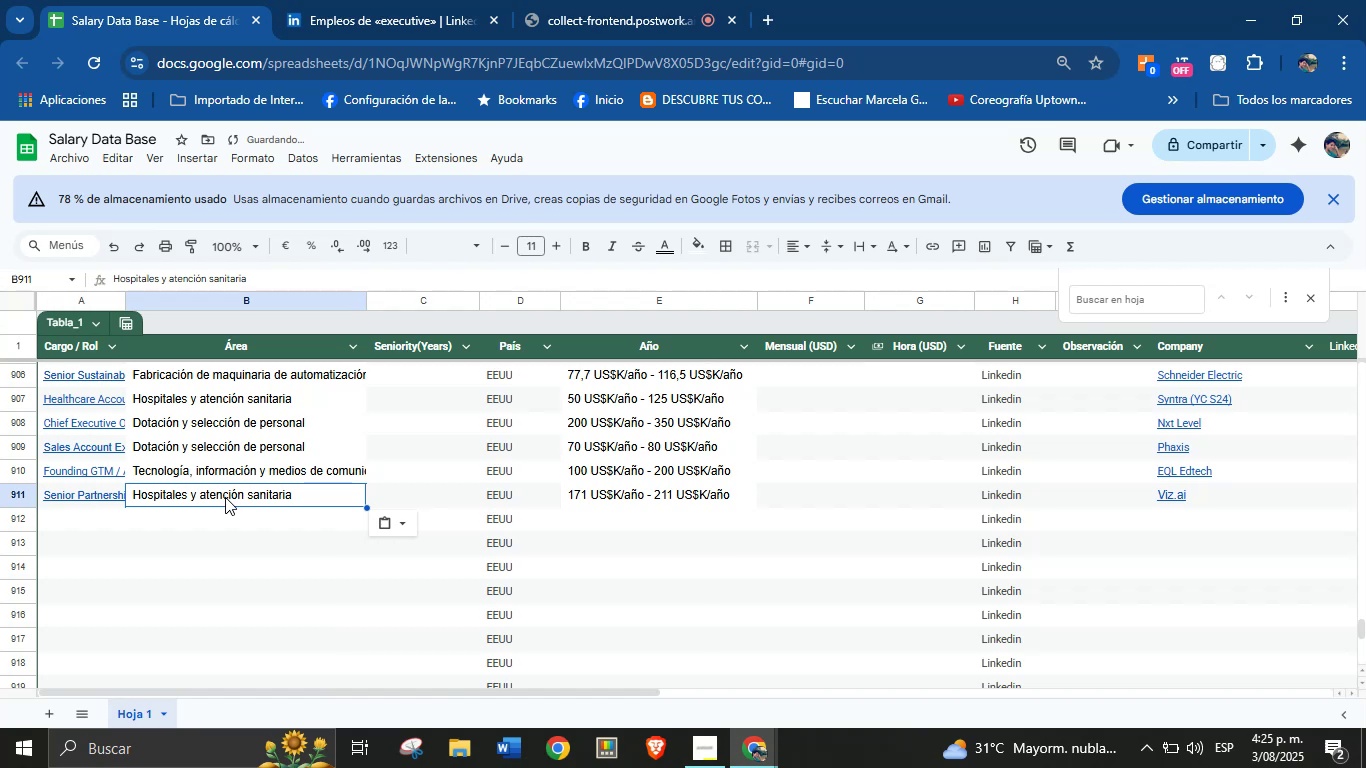 
left_click([620, 0])
 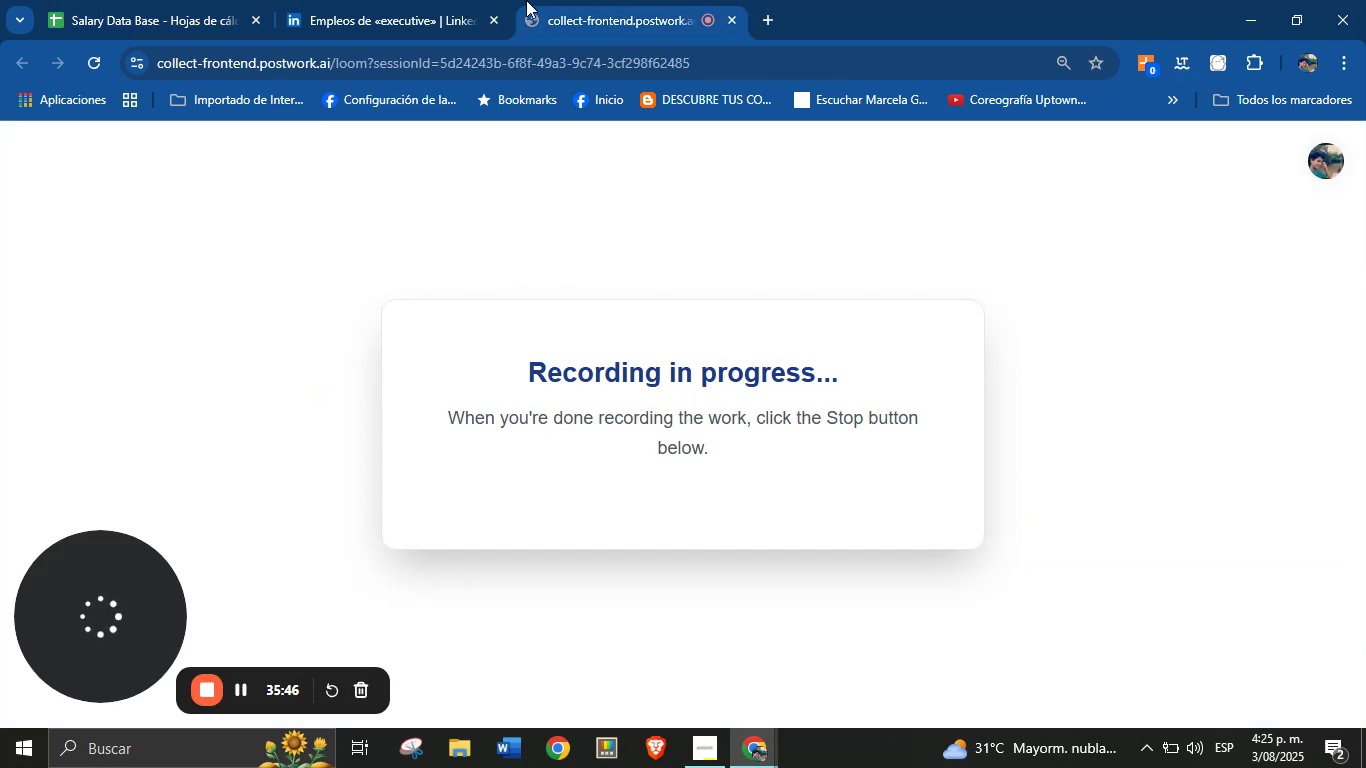 
left_click([428, 0])
 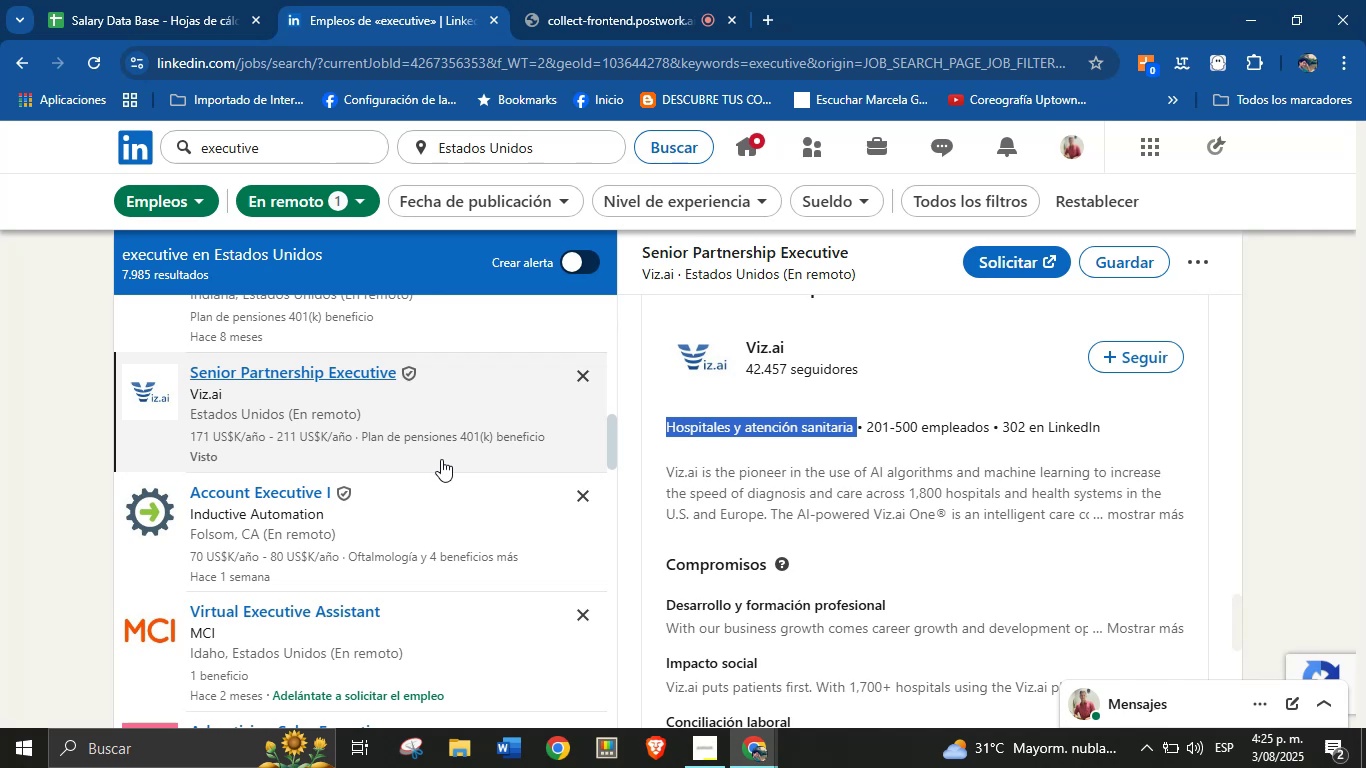 
left_click([299, 488])
 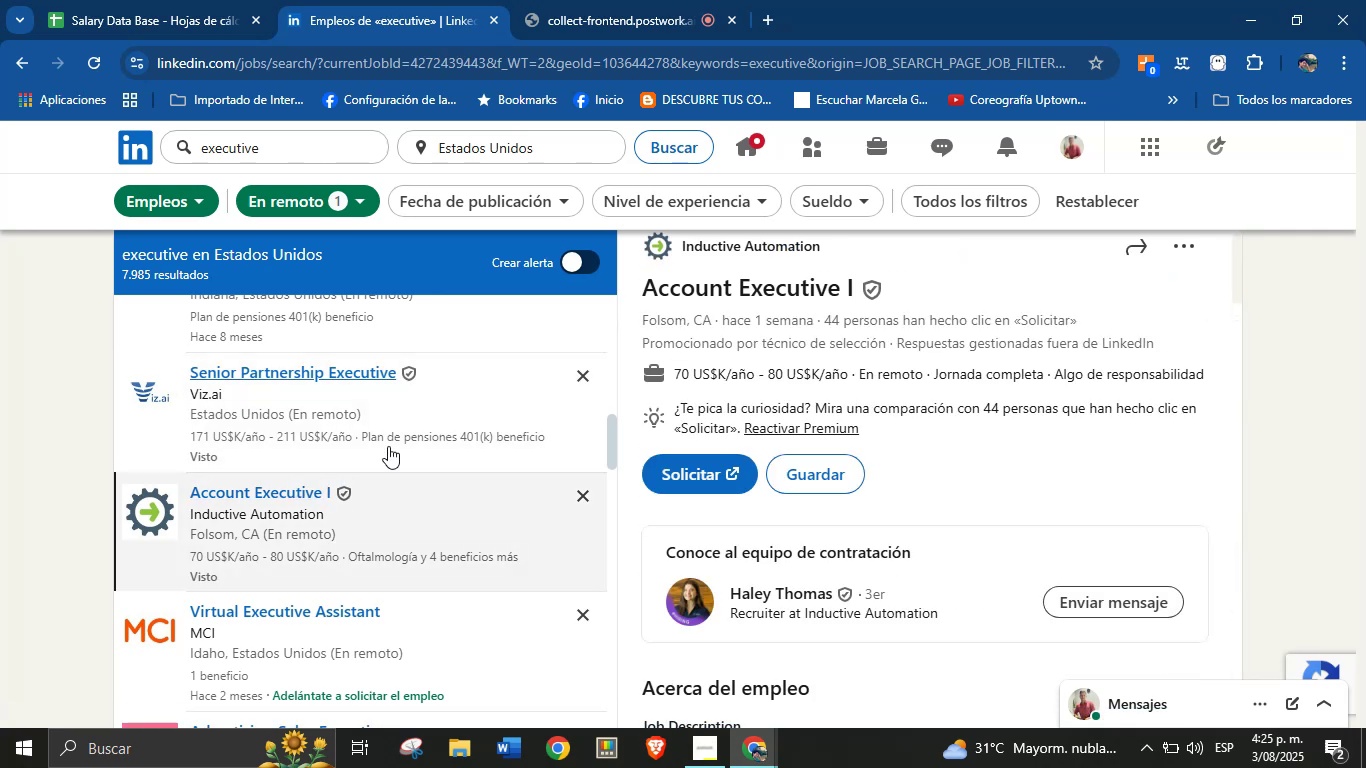 
wait(12.87)
 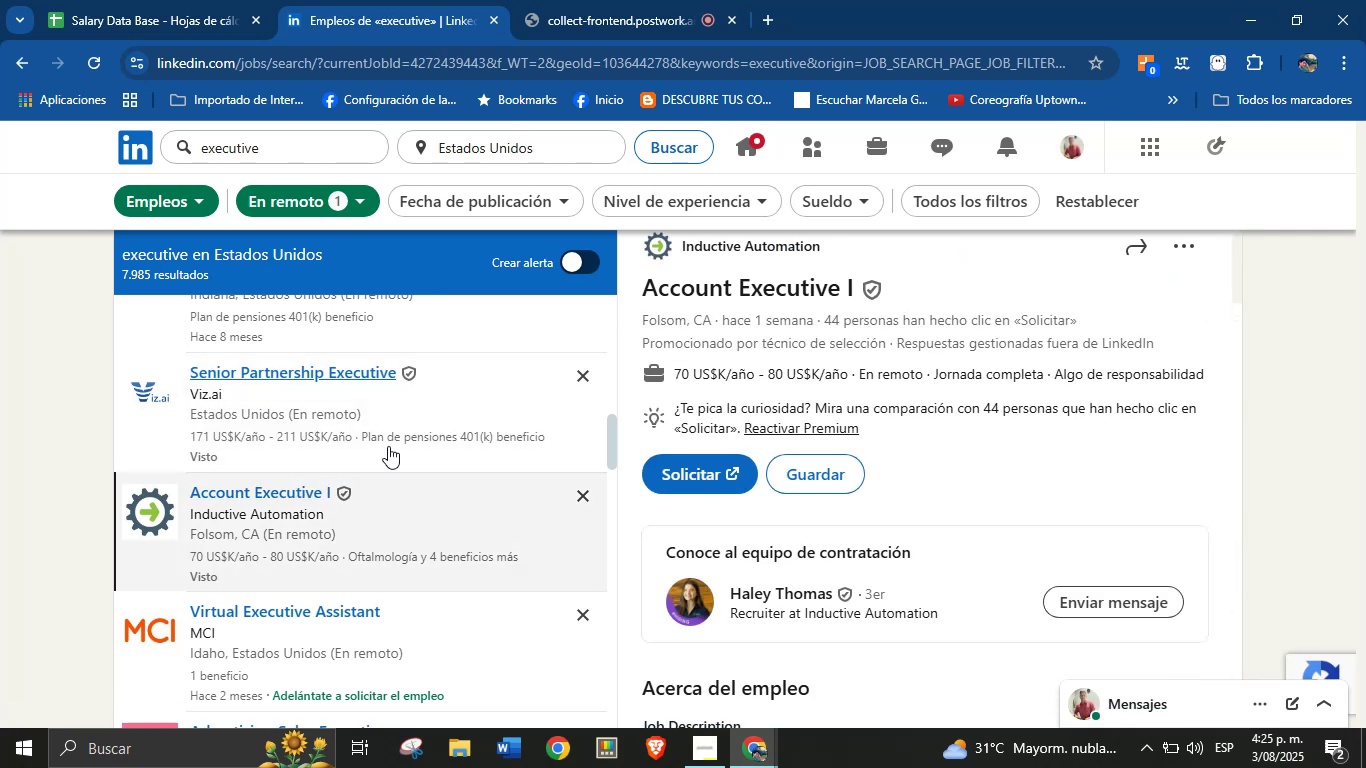 
left_click_drag(start_coordinate=[861, 281], to_coordinate=[731, 284])
 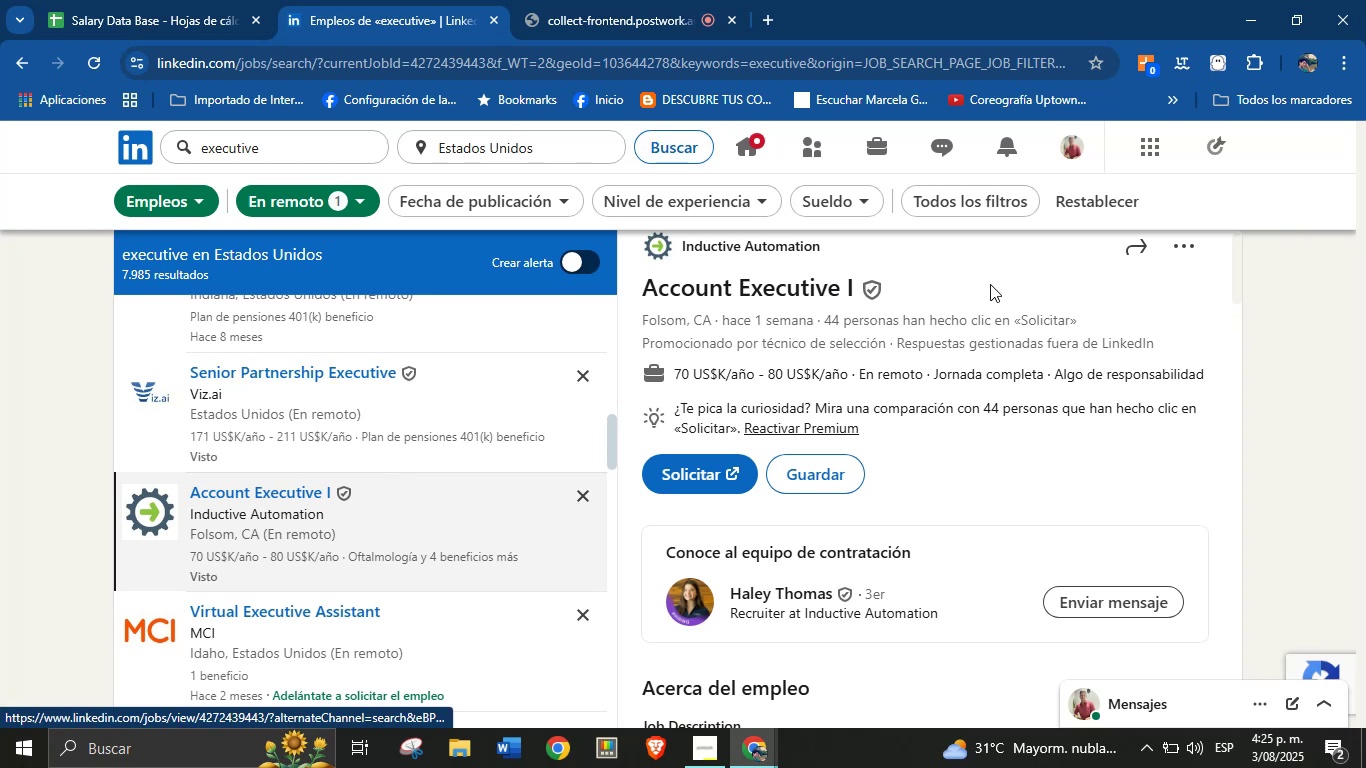 
left_click_drag(start_coordinate=[955, 272], to_coordinate=[648, 287])
 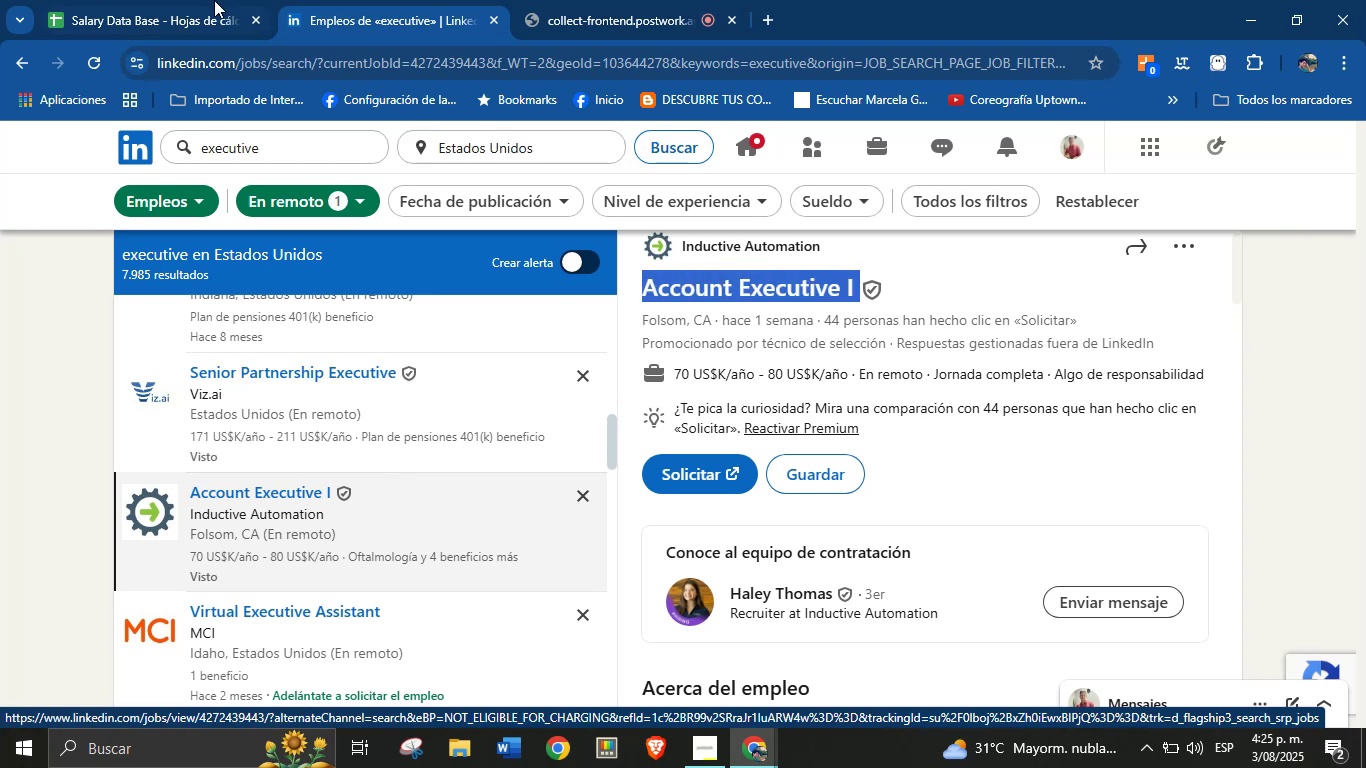 
key(Control+C)
 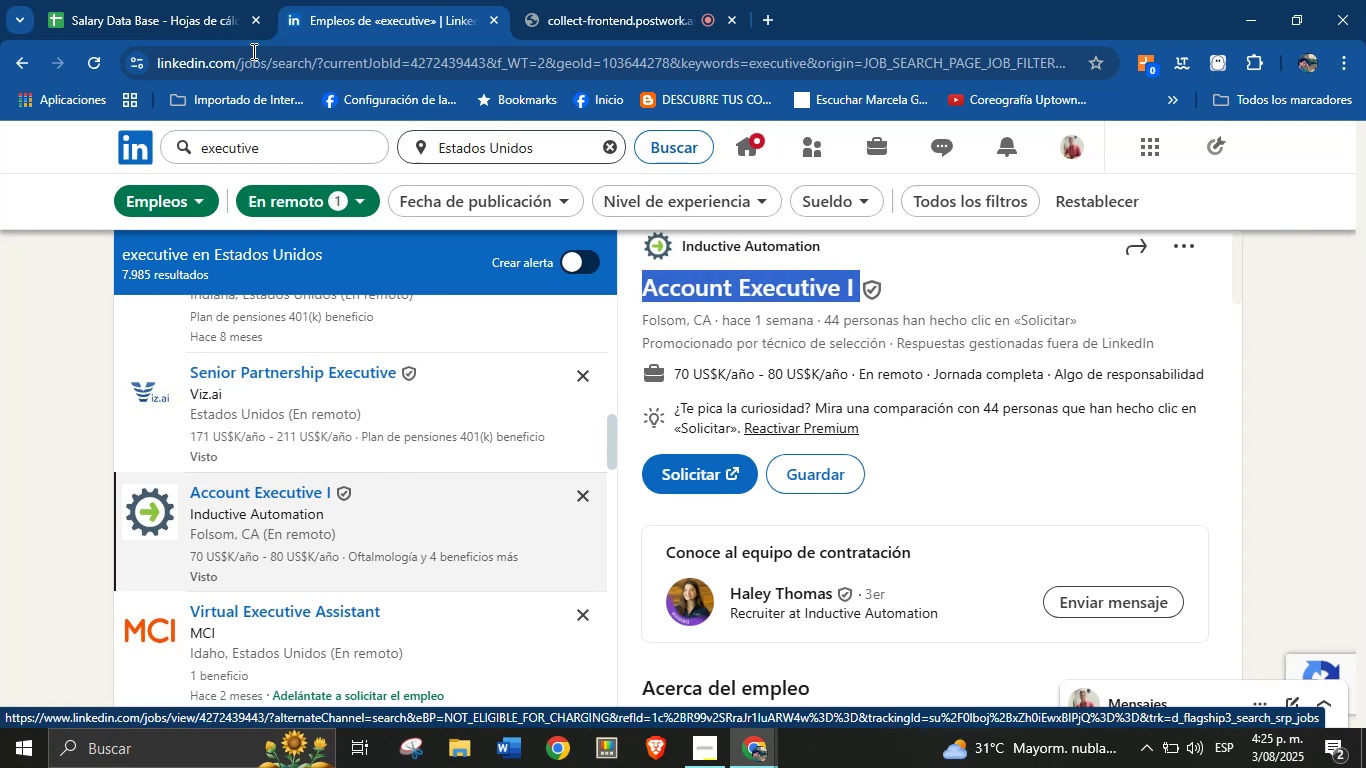 
left_click([210, 0])
 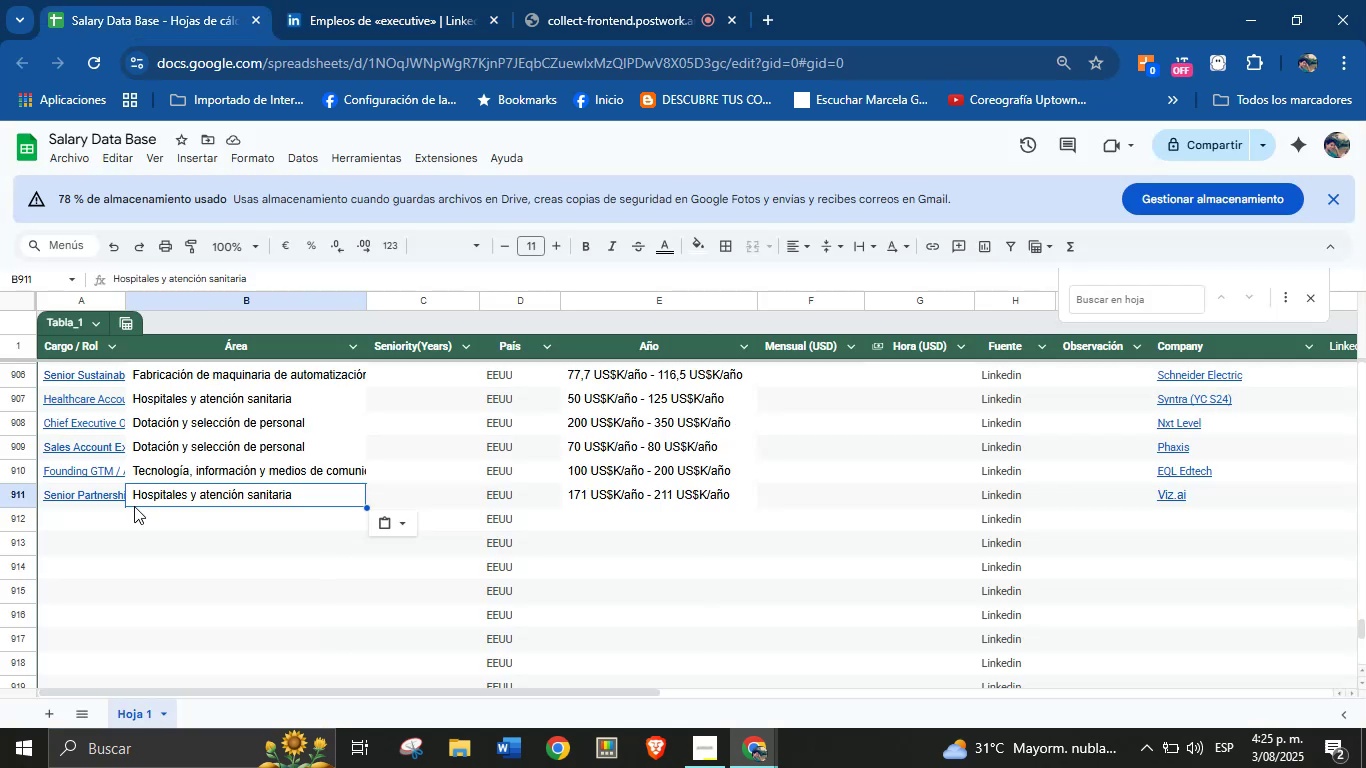 
left_click([104, 517])
 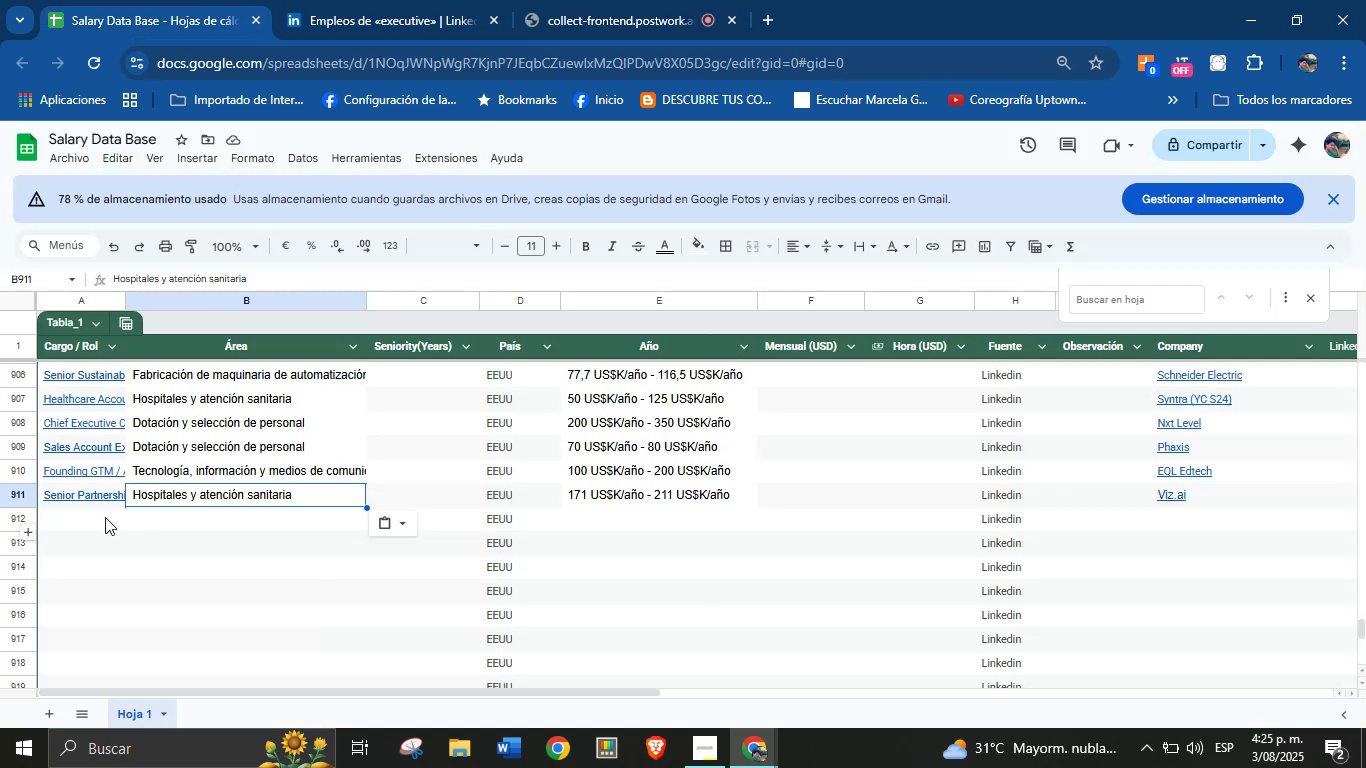 
key(Control+V)
 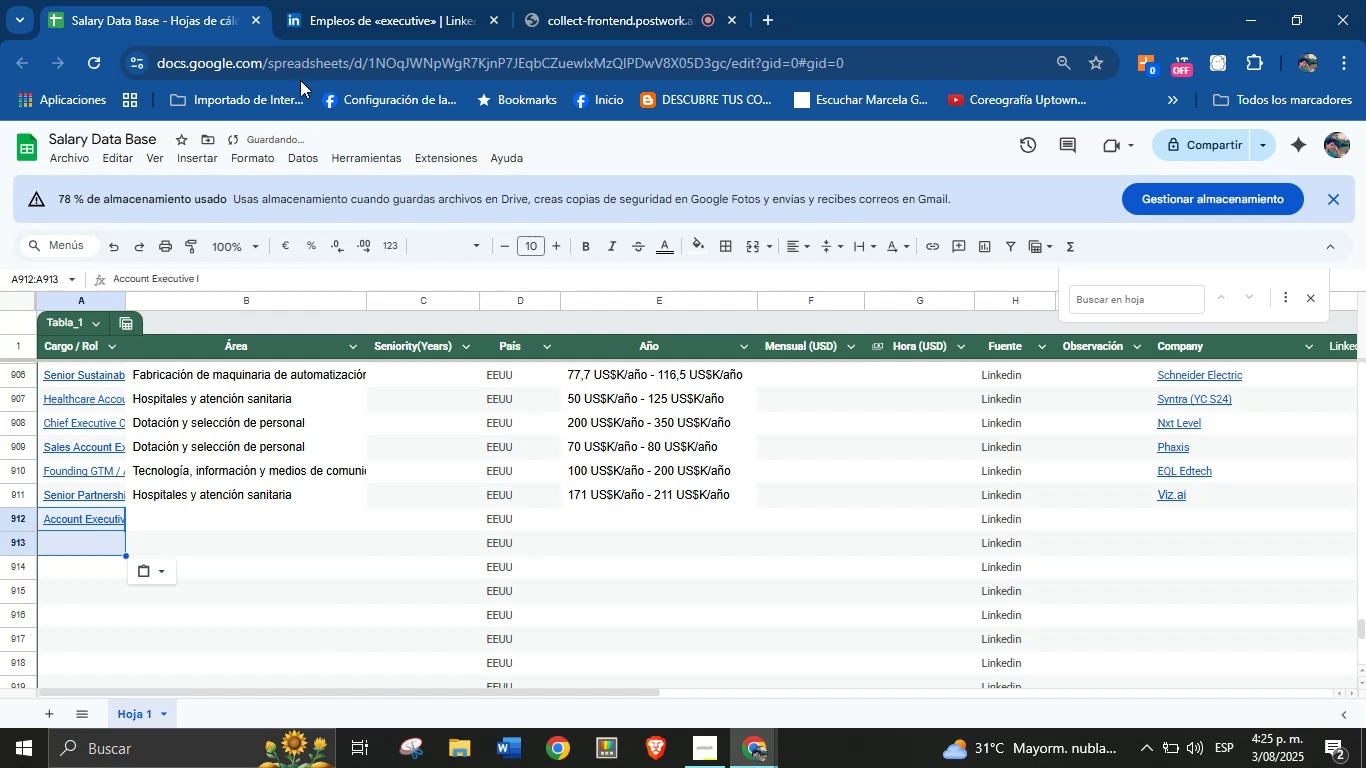 
left_click([450, 0])
 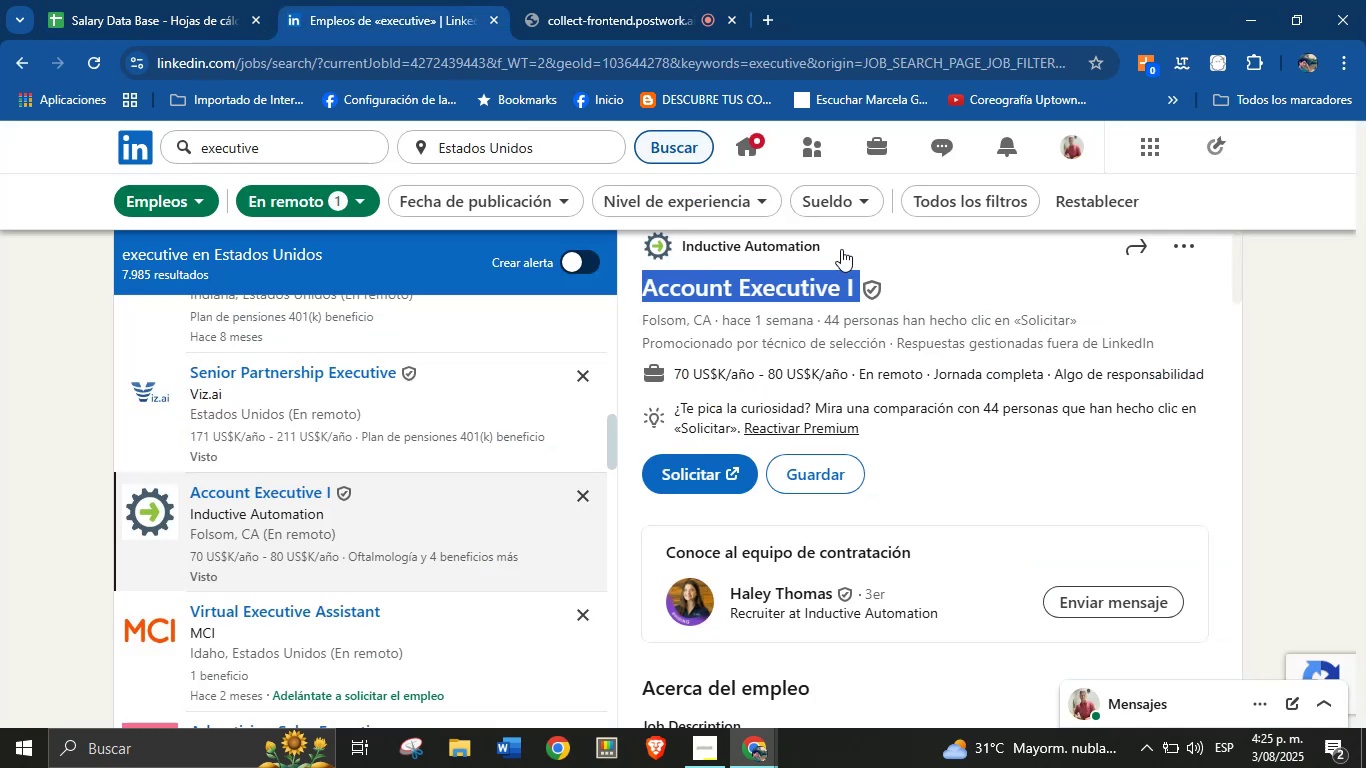 
left_click([859, 241])
 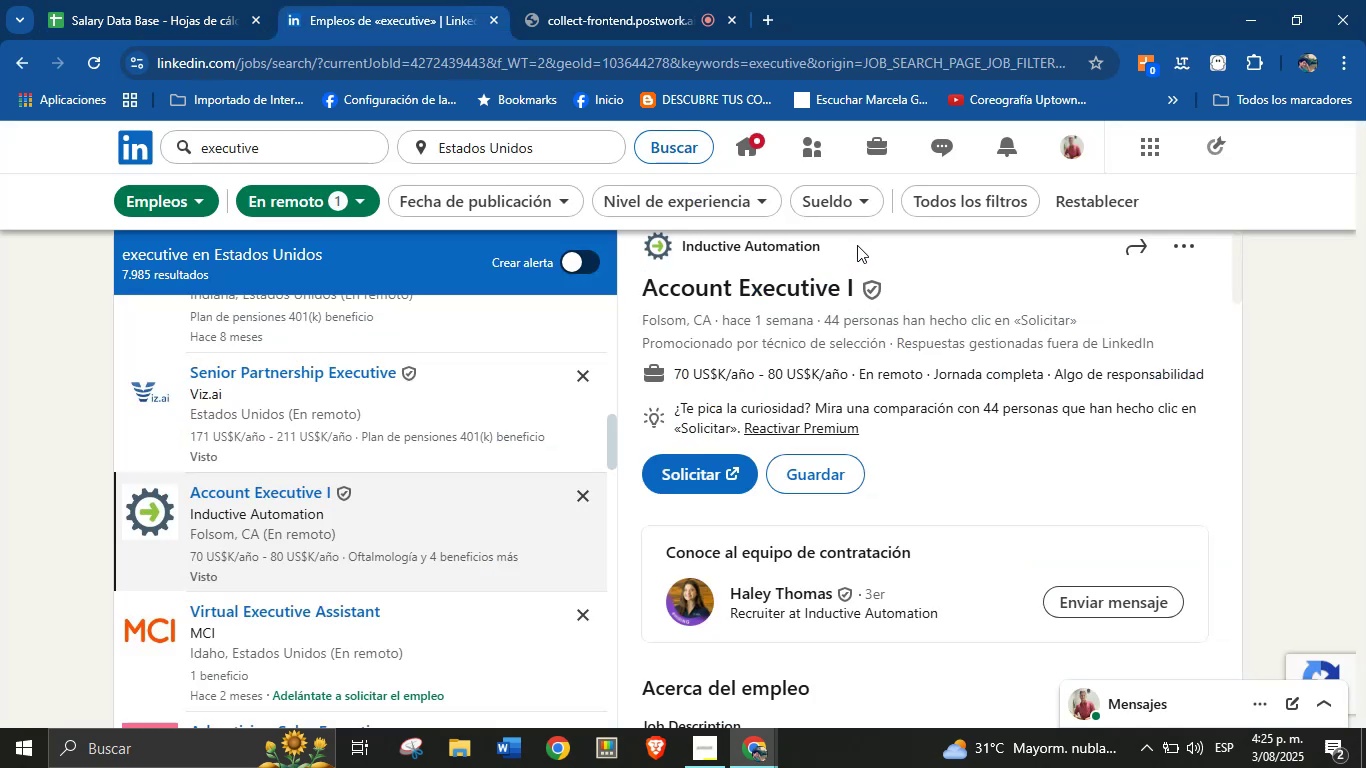 
left_click_drag(start_coordinate=[839, 251], to_coordinate=[683, 261])
 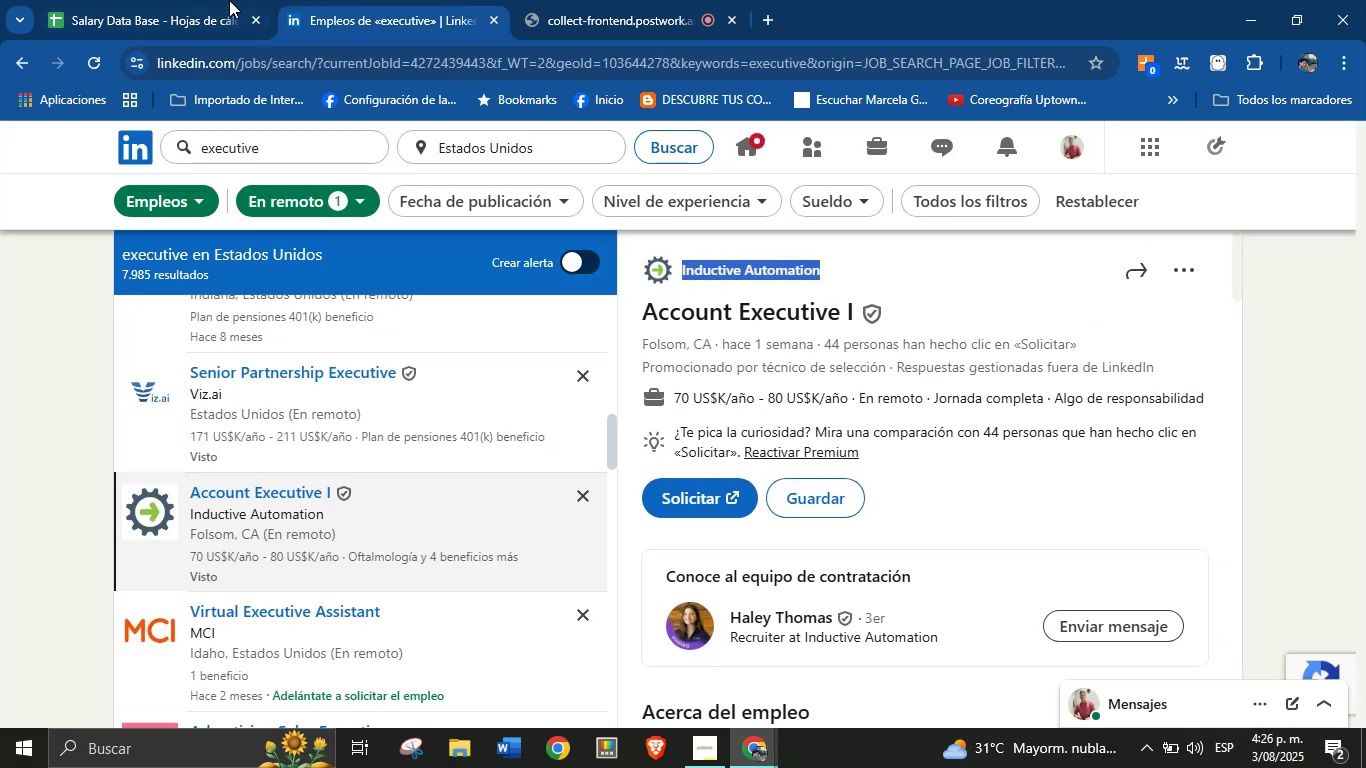 
key(Control+C)
 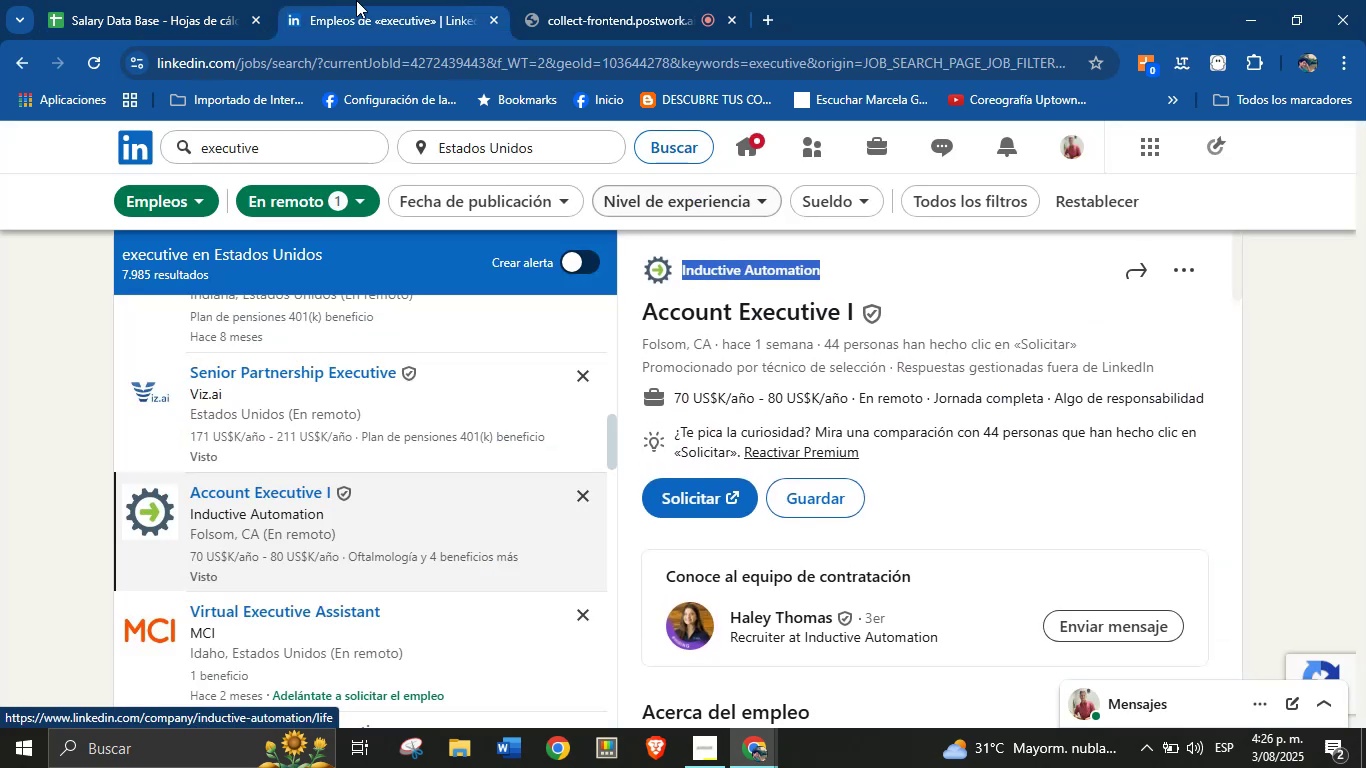 
left_click([229, 0])
 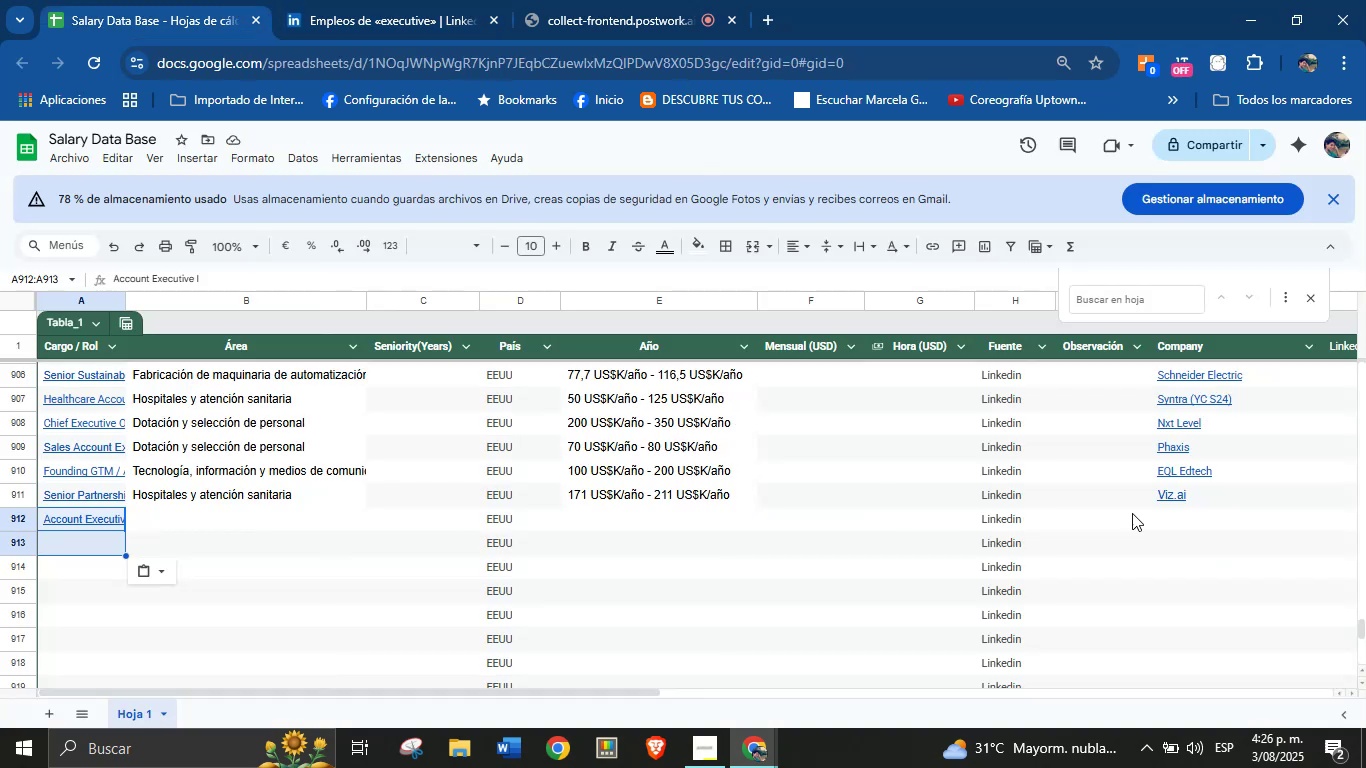 
left_click([1169, 512])
 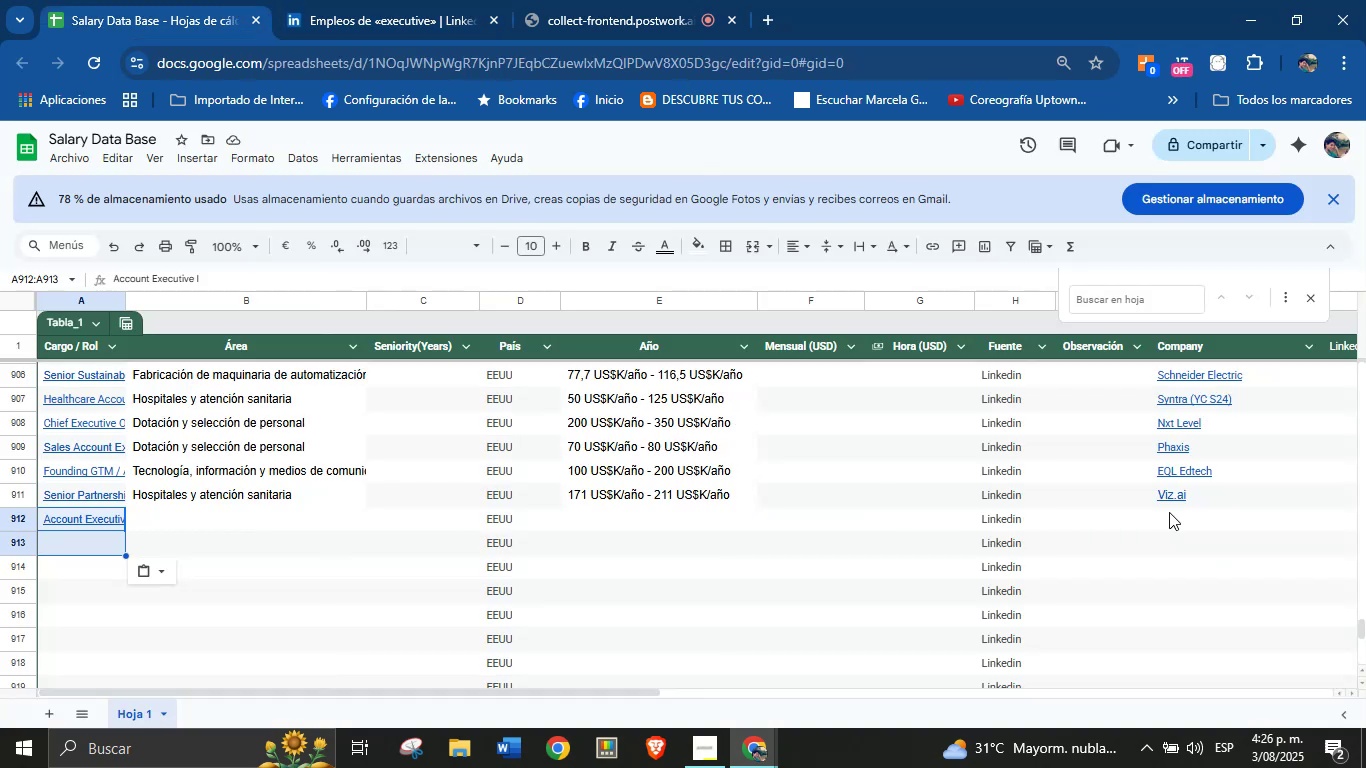 
key(Control+V)
 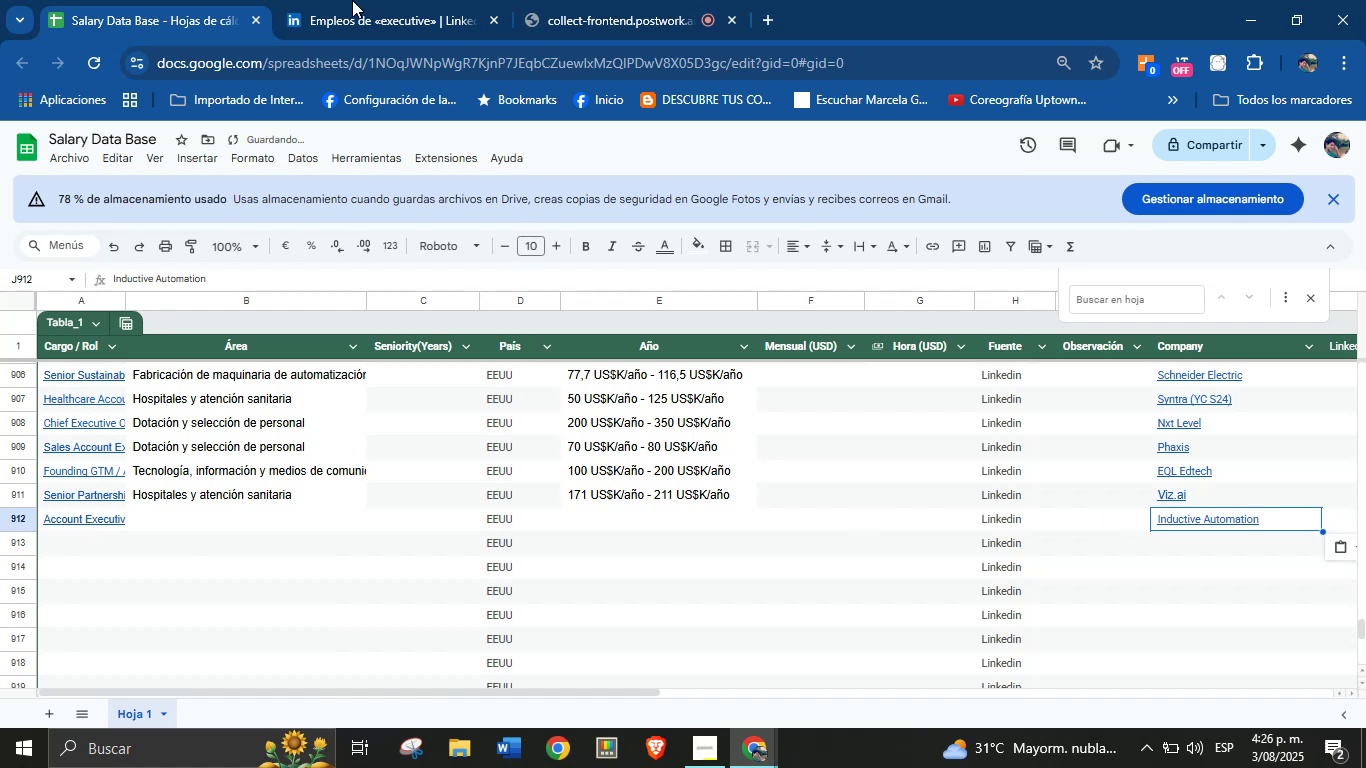 
left_click([382, 0])
 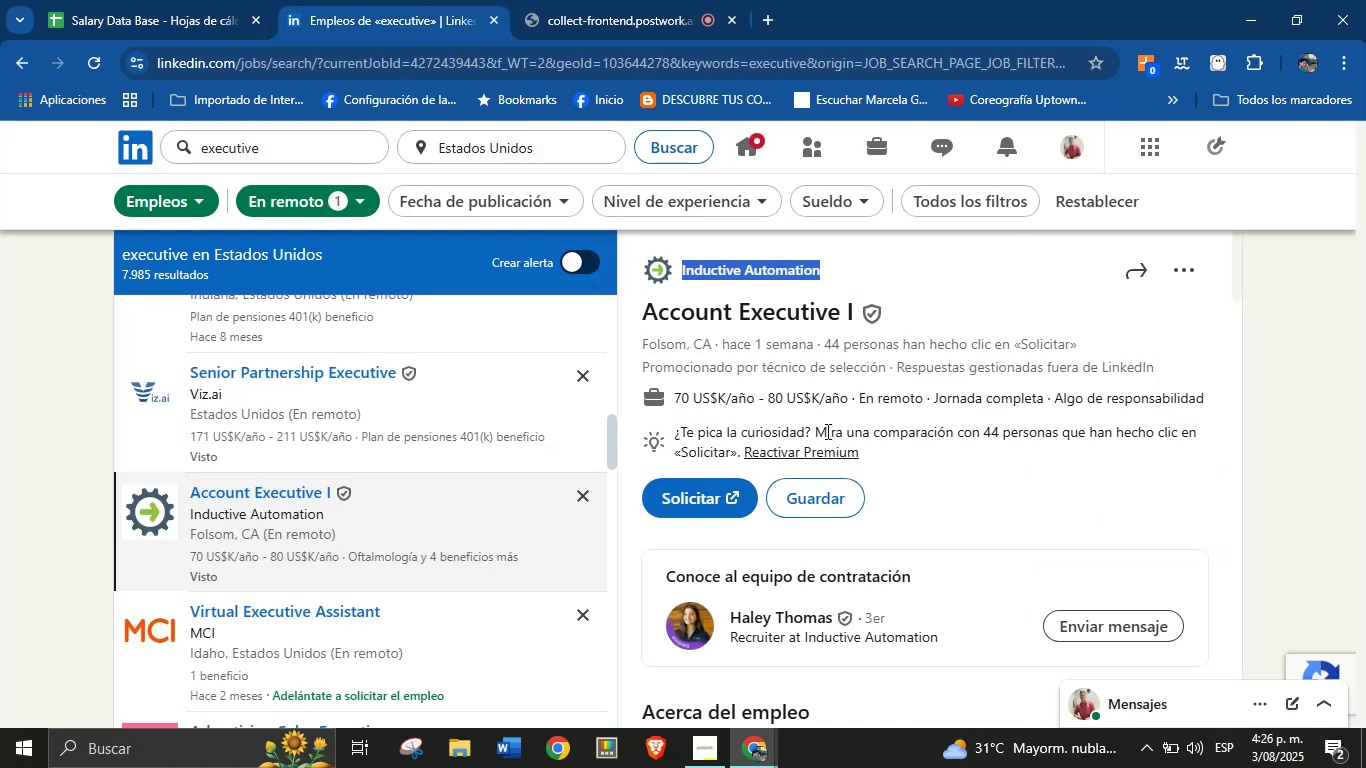 
scroll: coordinate [802, 419], scroll_direction: down, amount: 1.0
 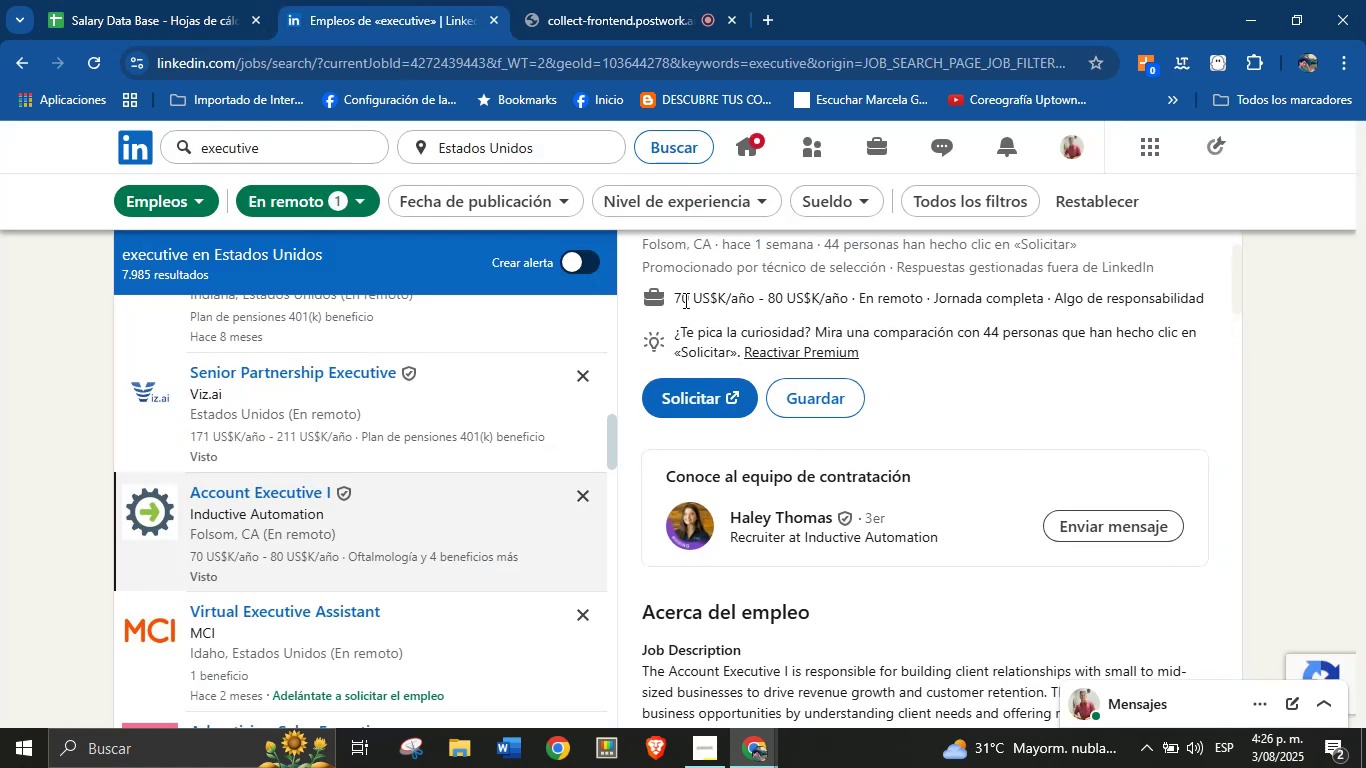 
left_click_drag(start_coordinate=[669, 296], to_coordinate=[847, 297])
 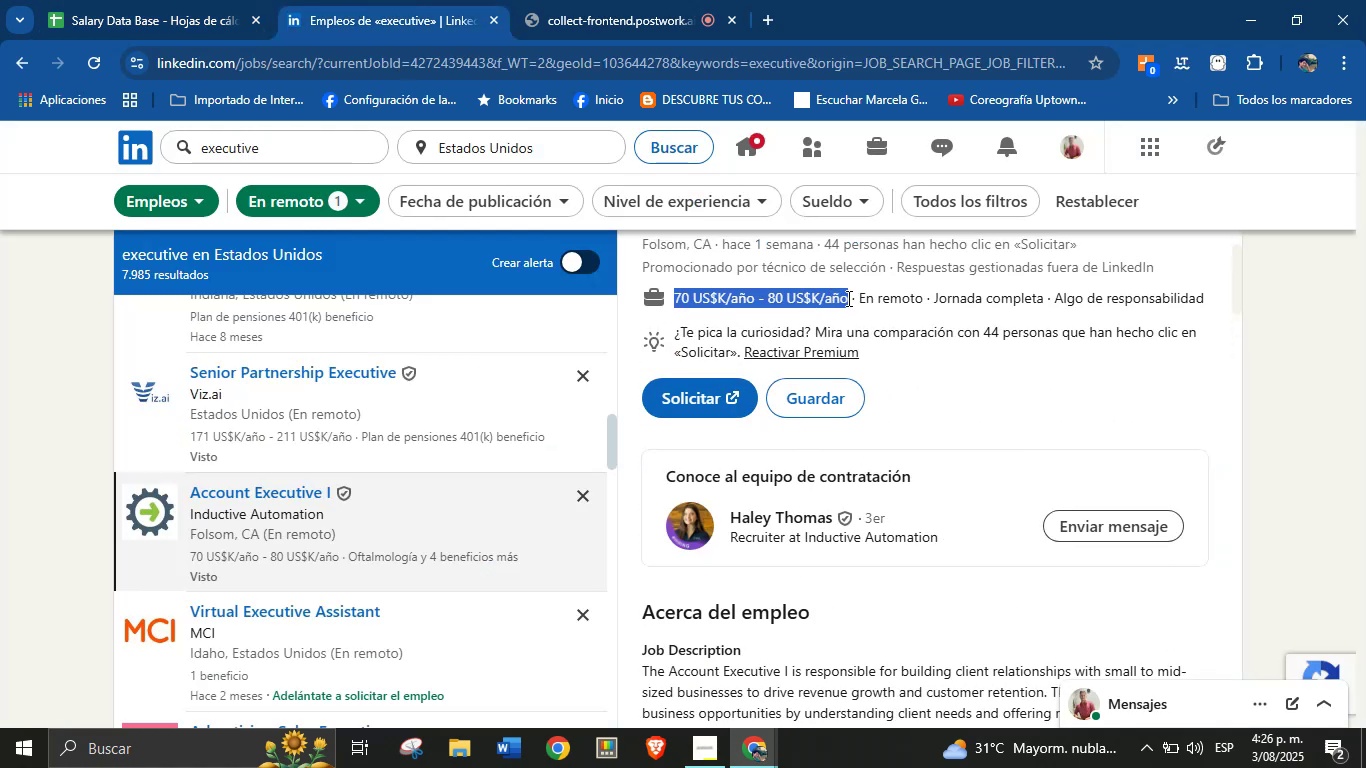 
key(Control+C)
 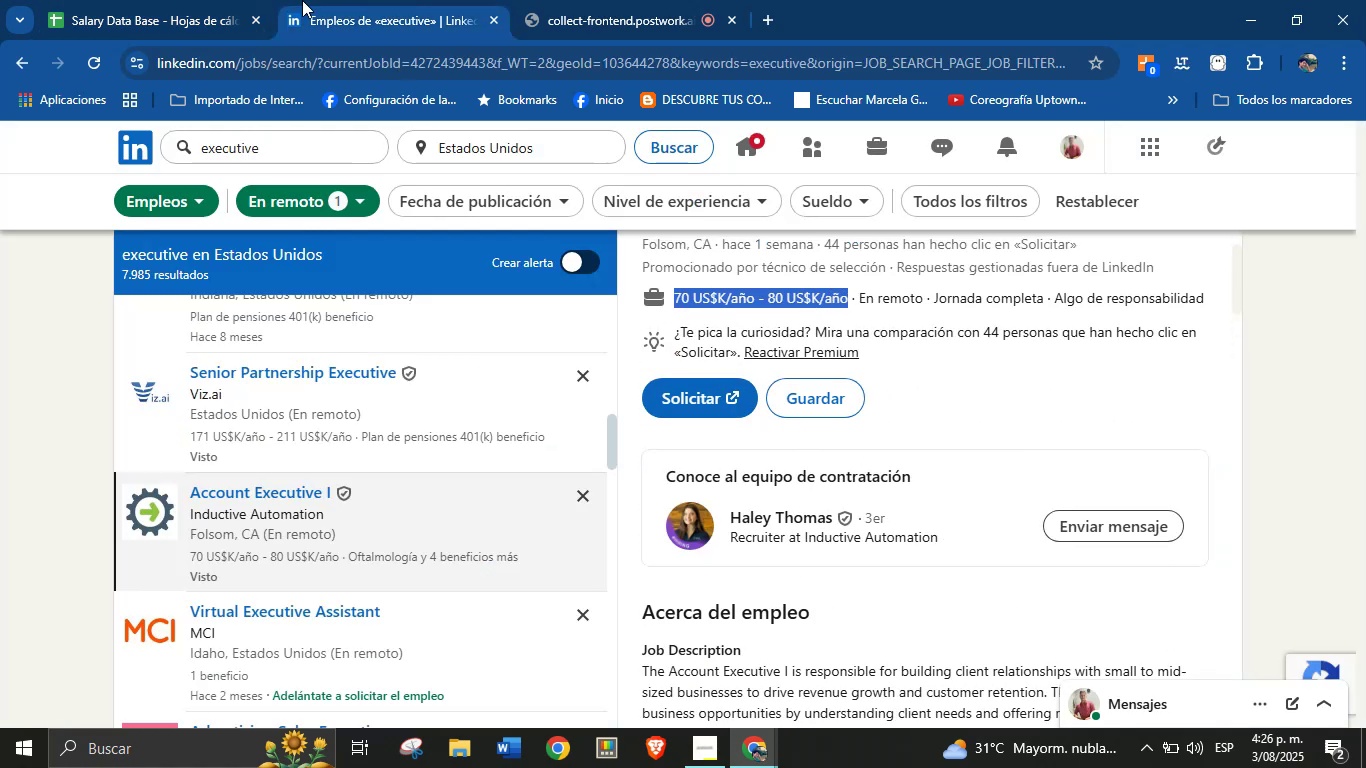 
left_click([232, 0])
 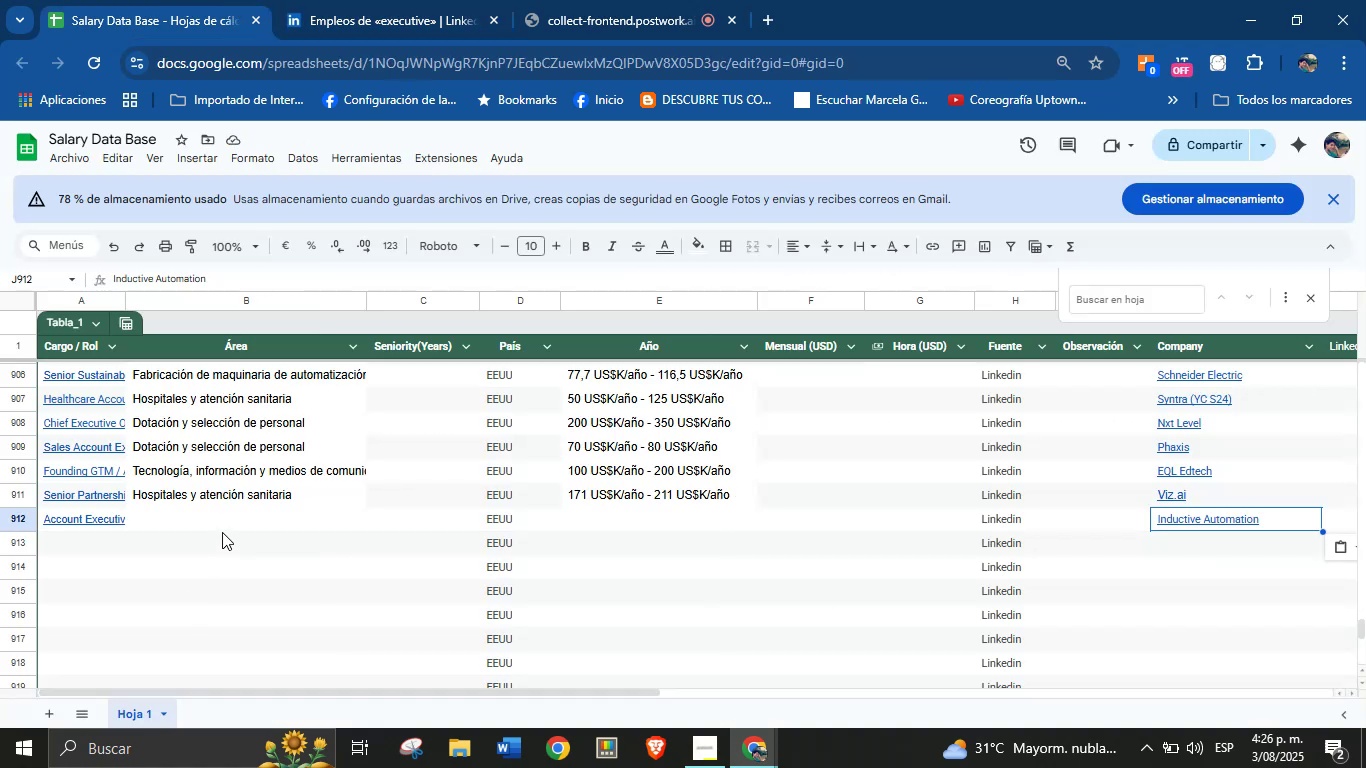 
key(Control+V)
 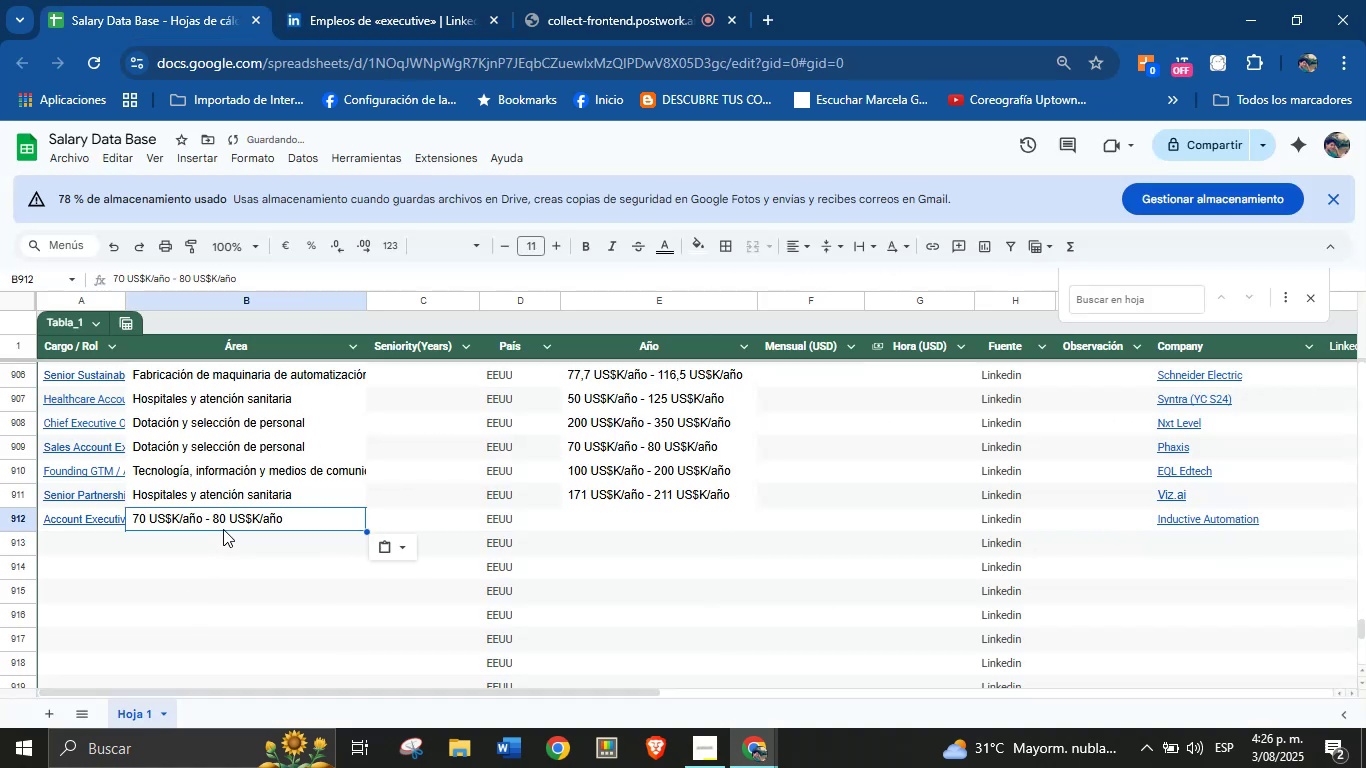 
key(Control+Z)
 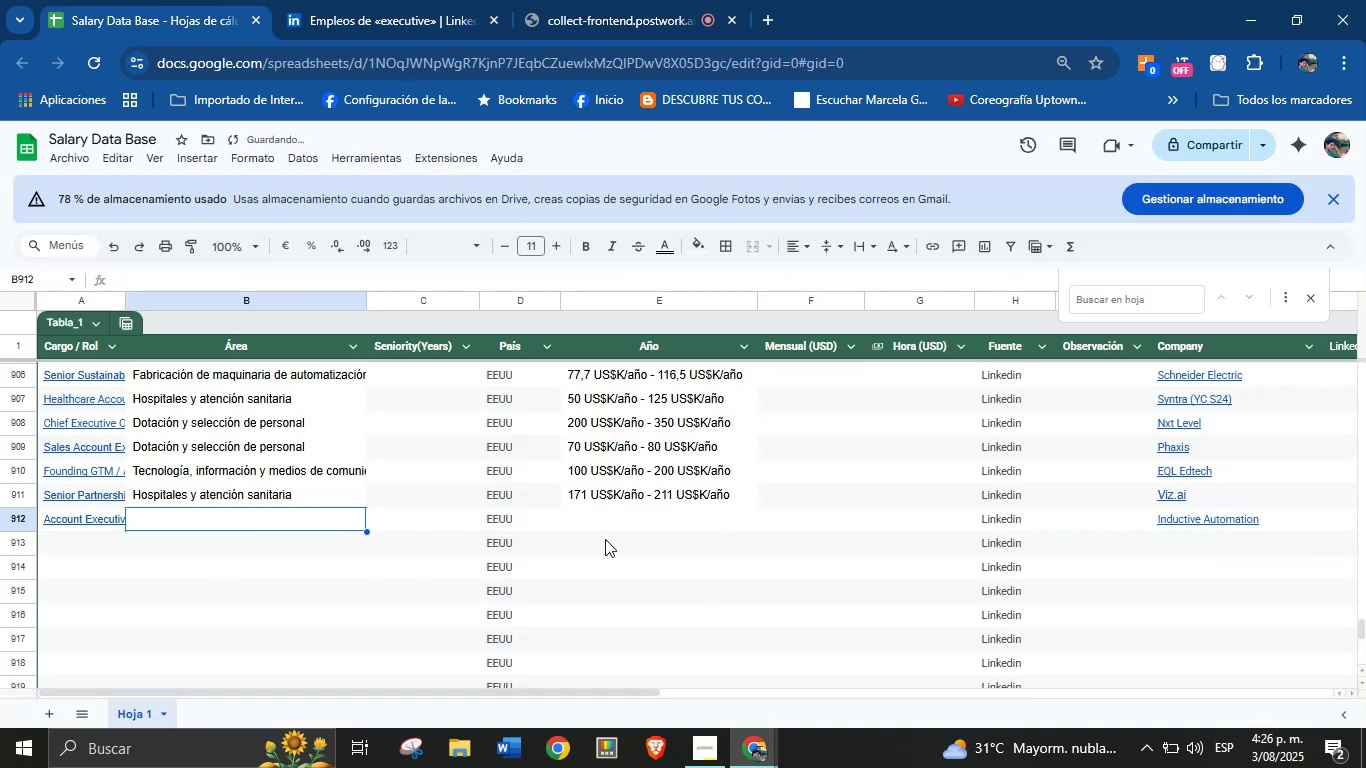 
left_click([627, 518])
 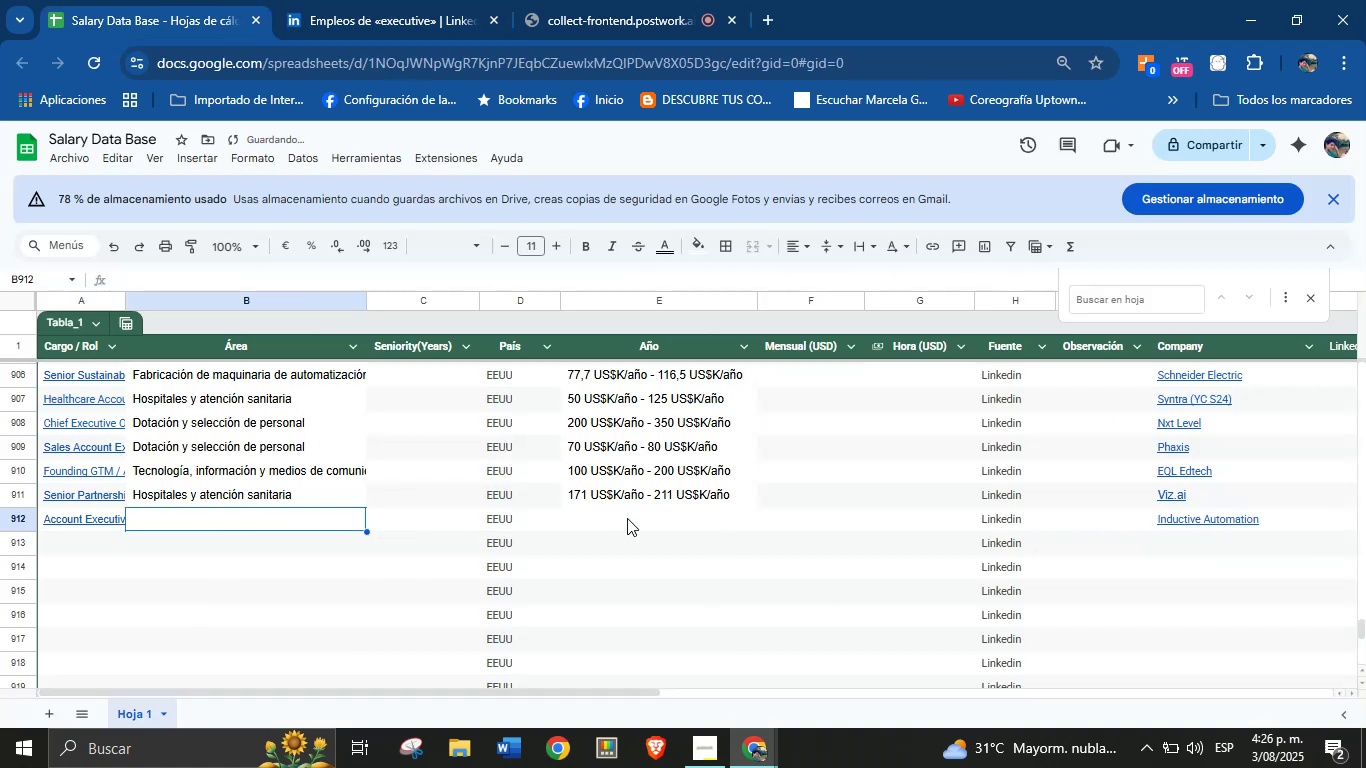 
key(Control+V)
 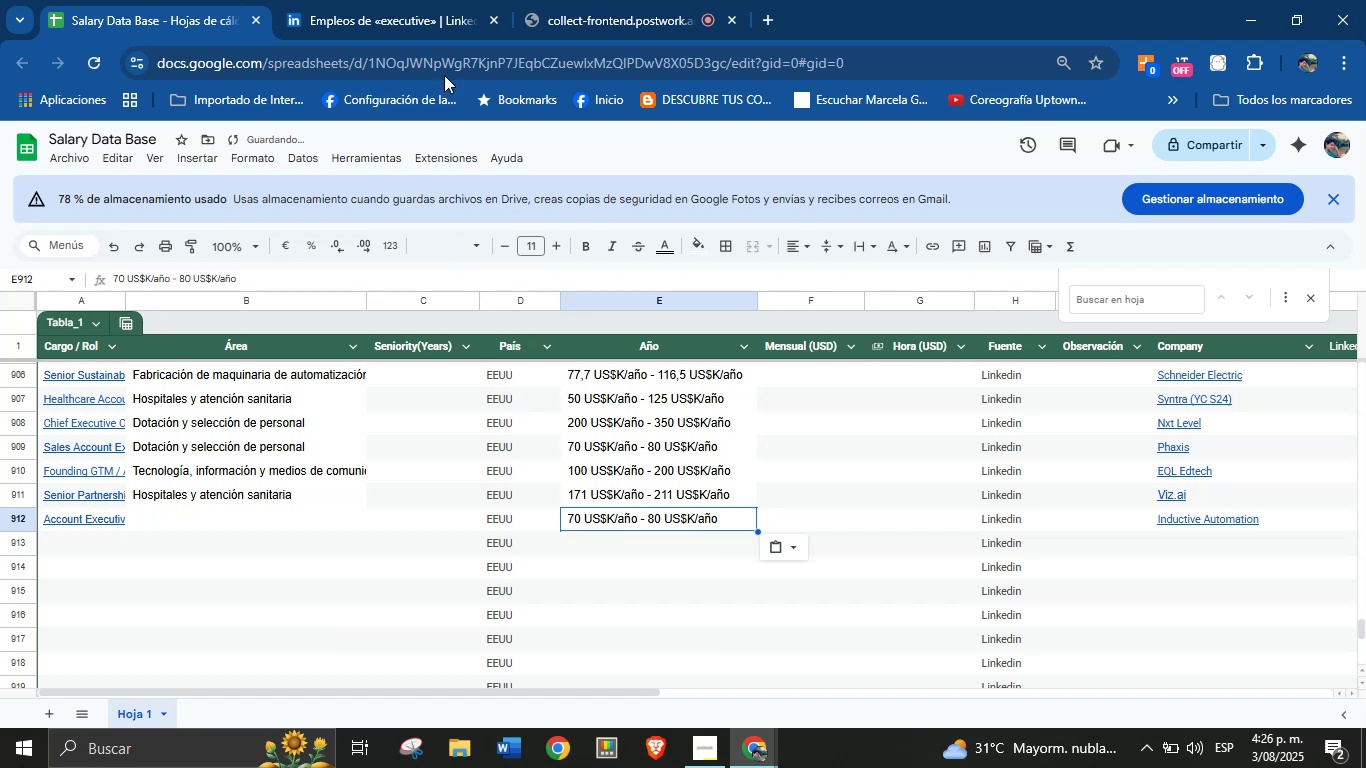 
left_click([438, 0])
 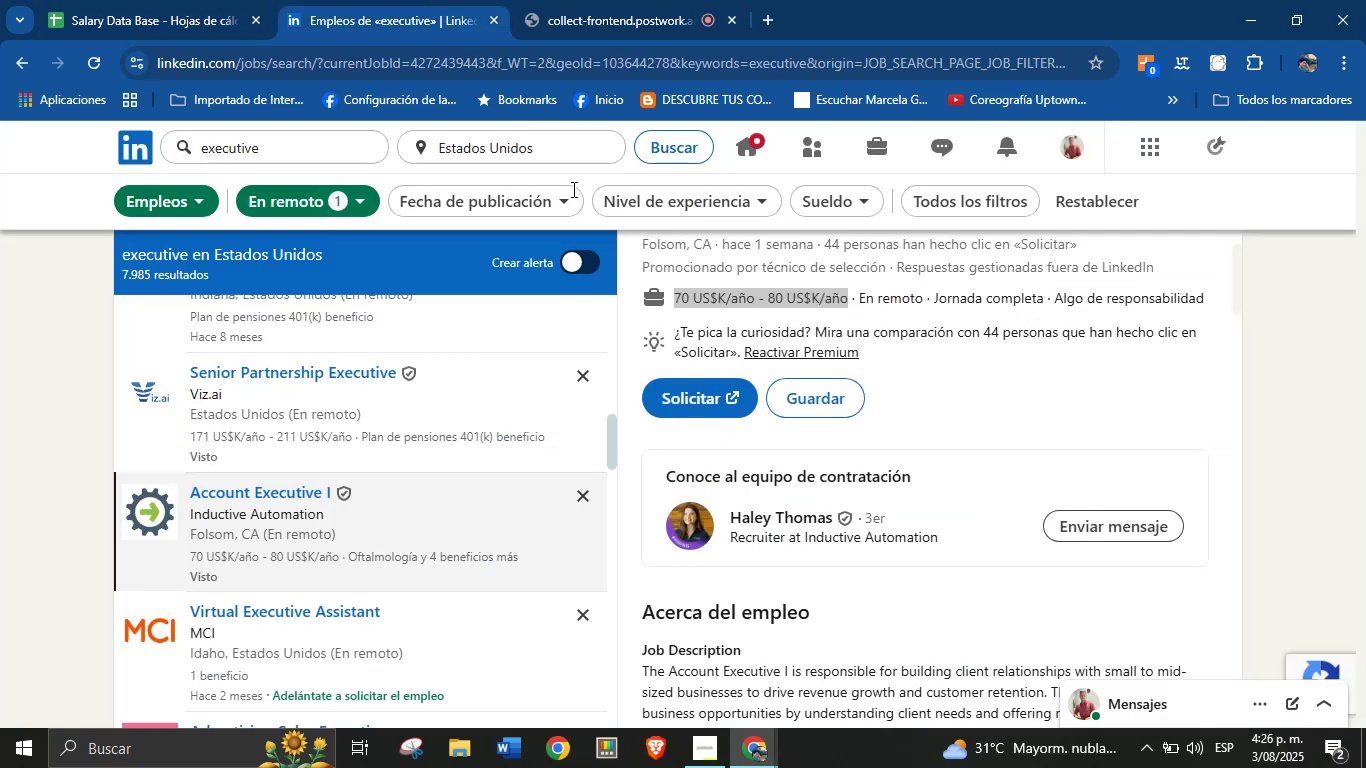 
scroll: coordinate [777, 538], scroll_direction: down, amount: 40.0
 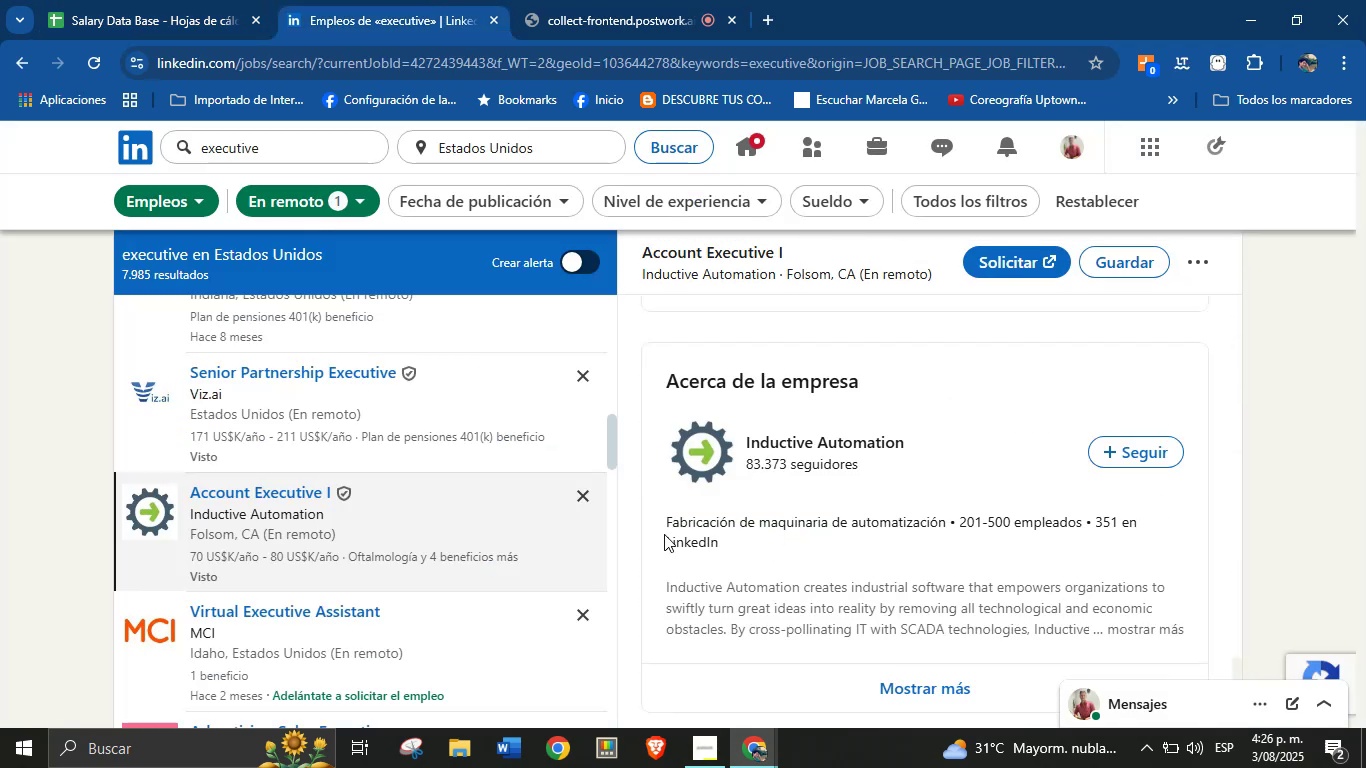 
left_click_drag(start_coordinate=[663, 522], to_coordinate=[950, 527])
 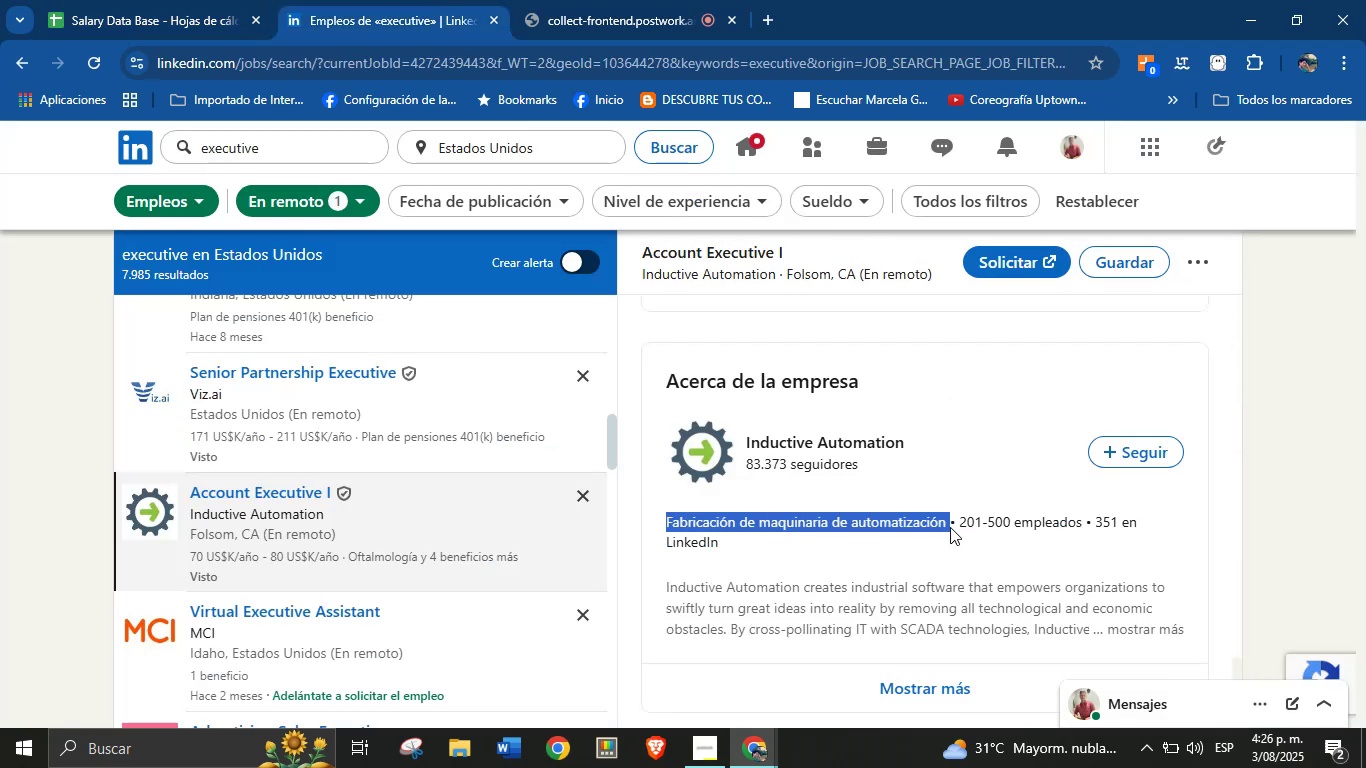 
key(Control+C)
 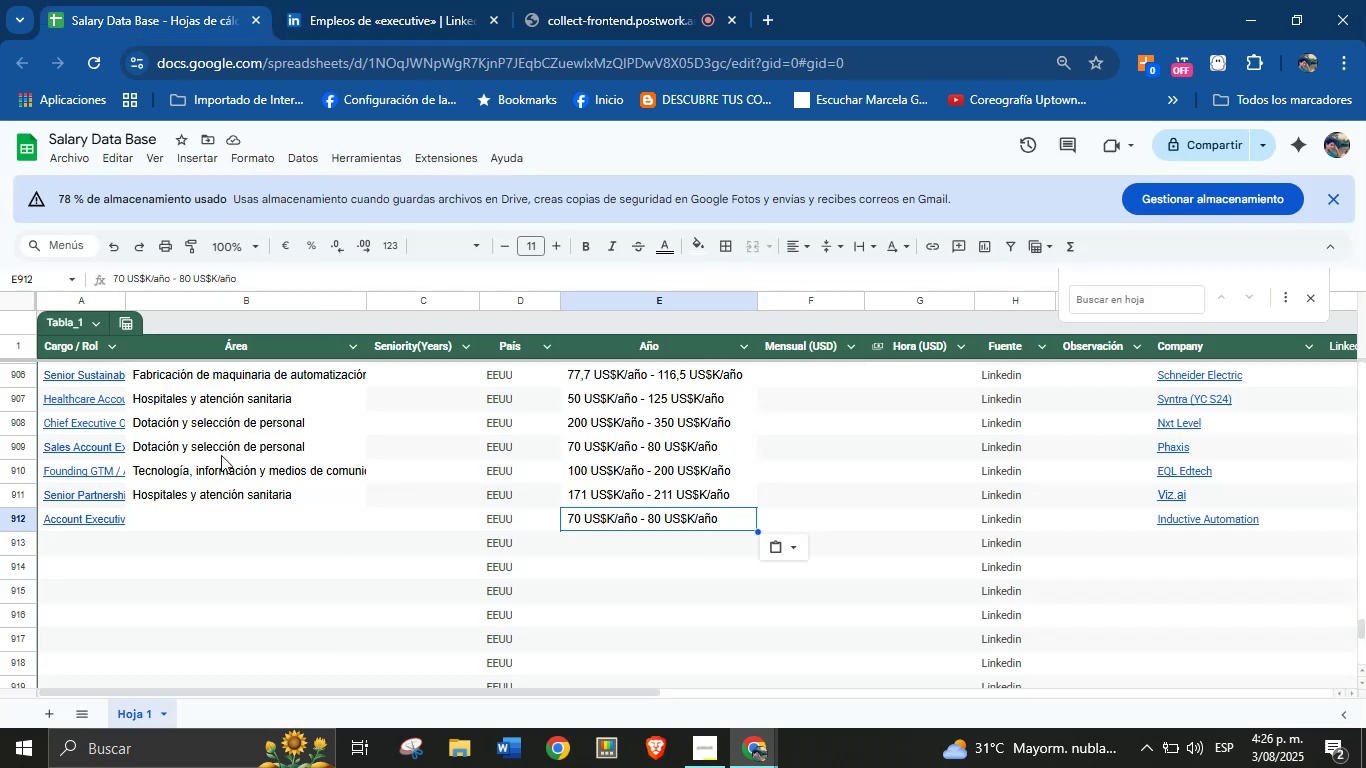 
left_click([189, 510])
 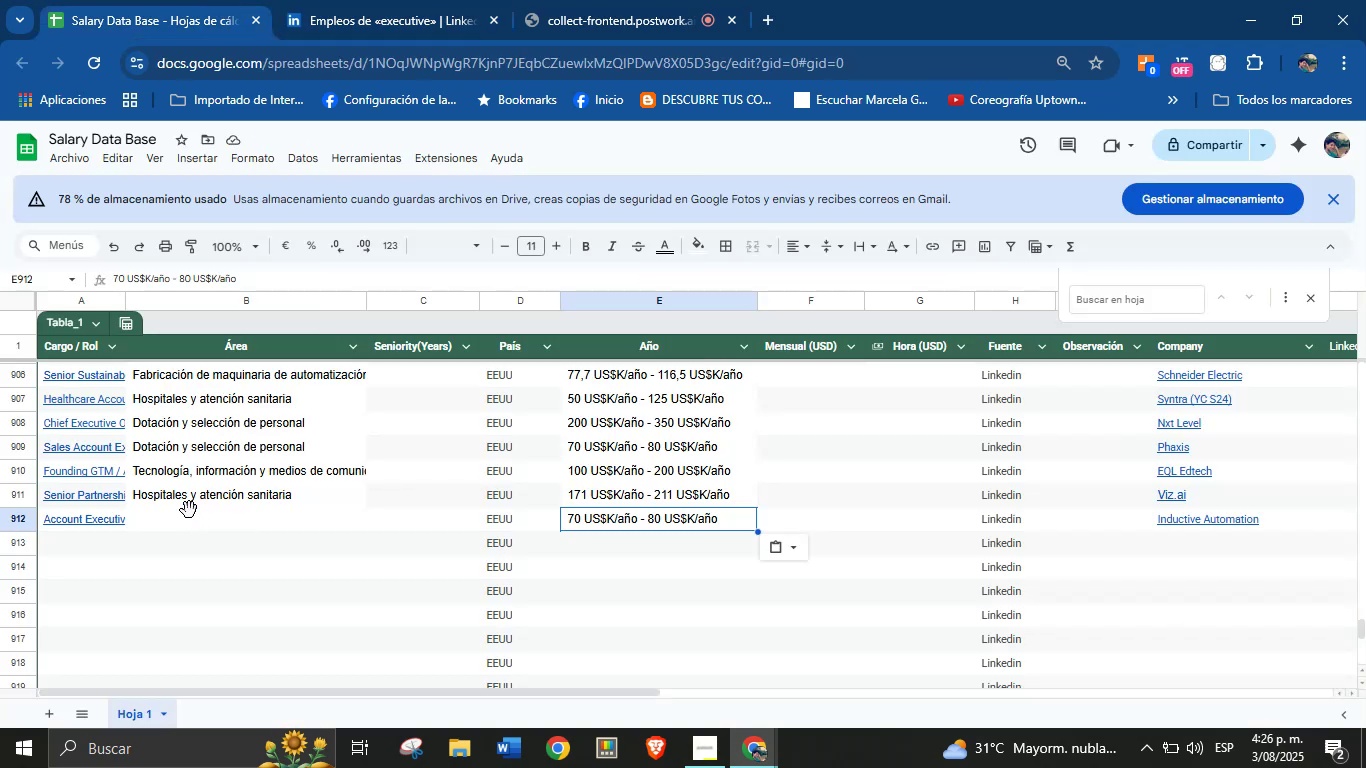 
key(Control+V)
 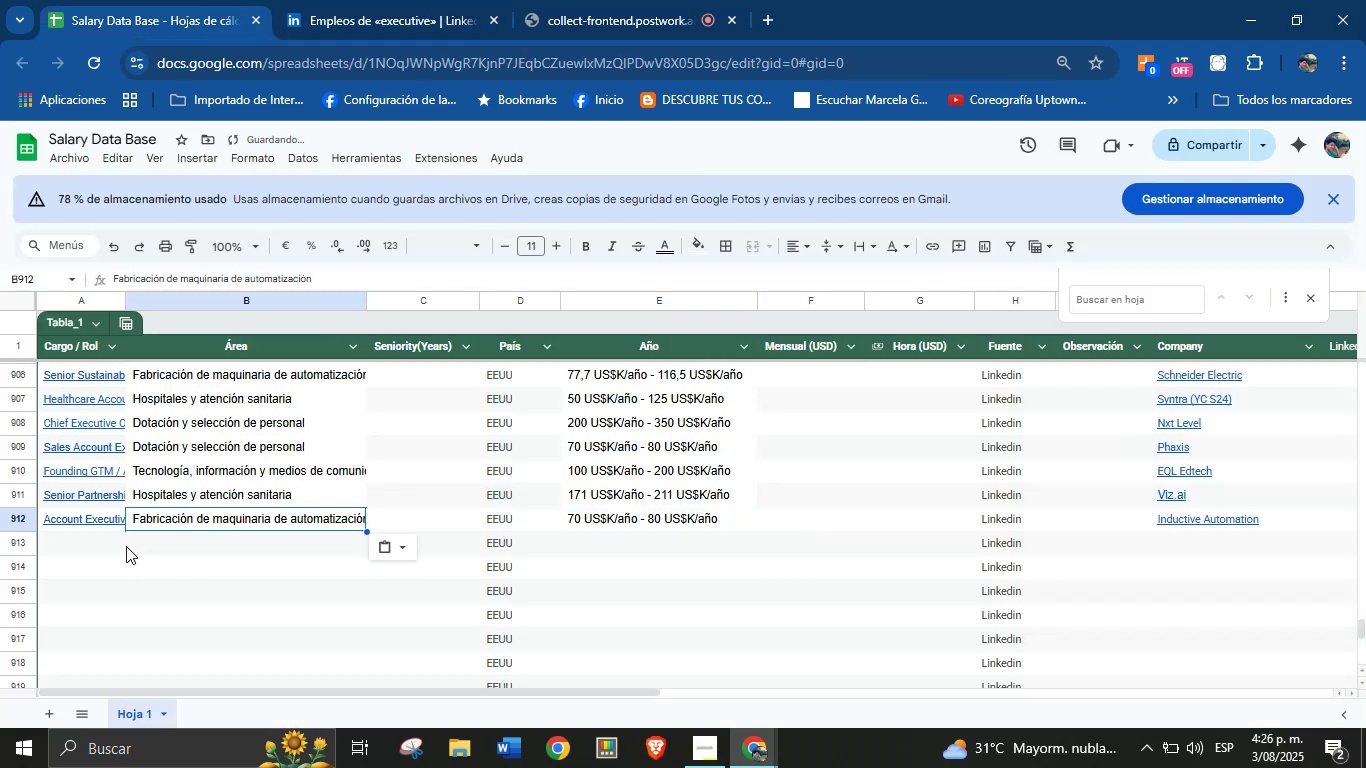 
left_click([96, 546])
 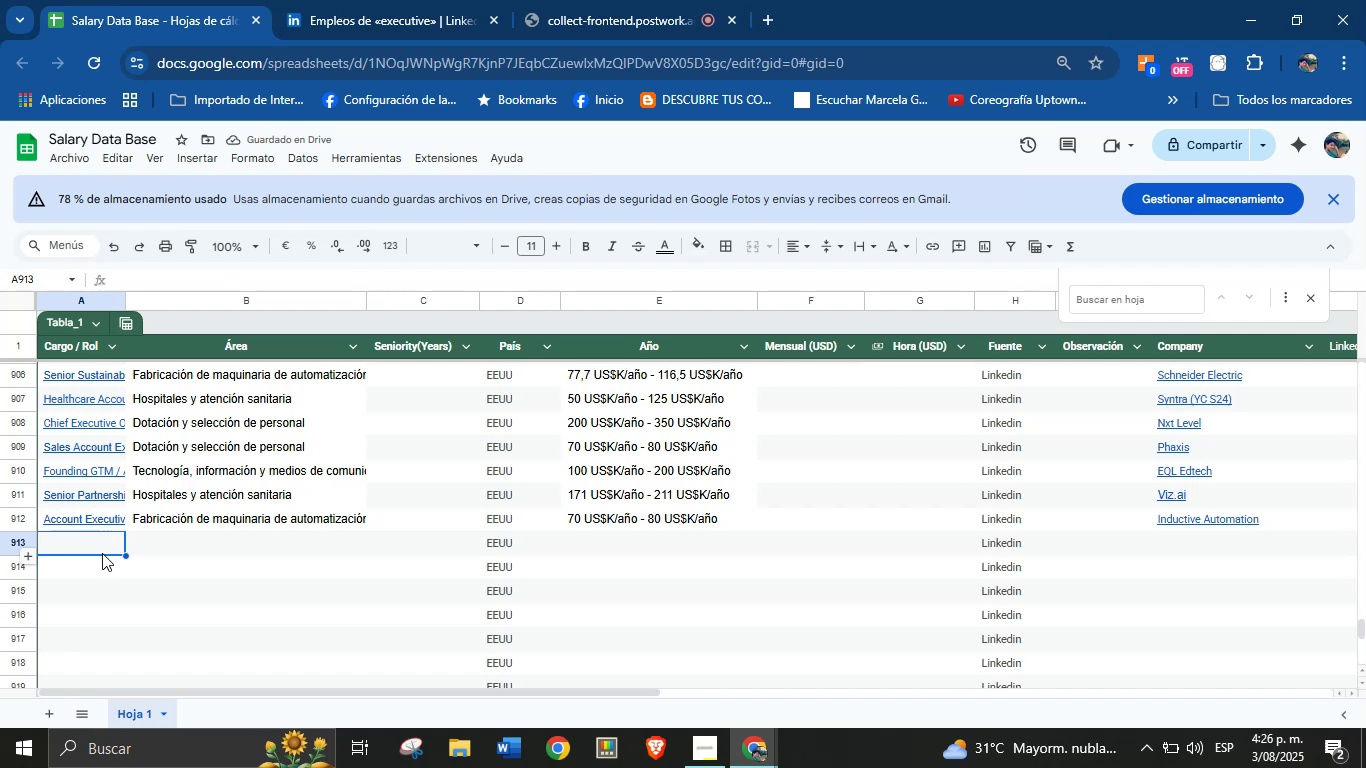 
left_click([375, 0])
 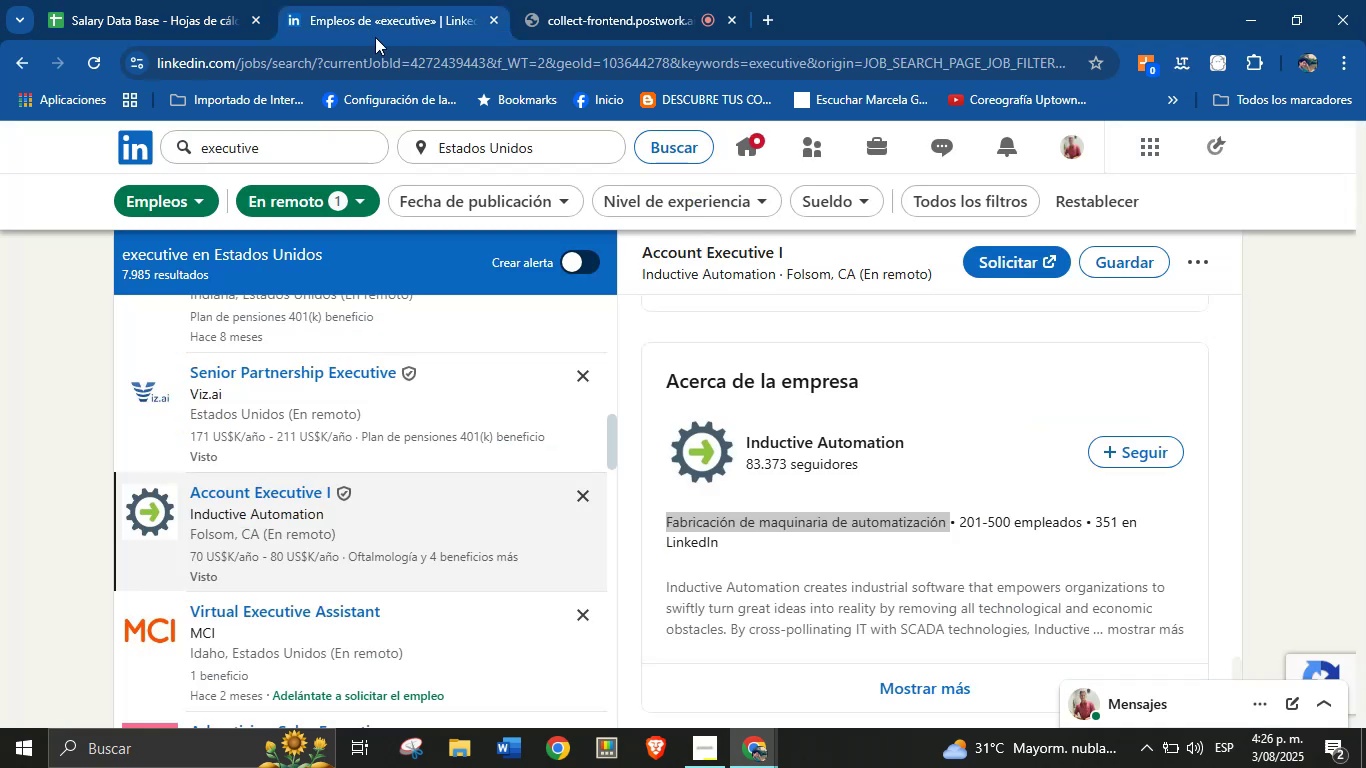 
scroll: coordinate [421, 537], scroll_direction: down, amount: 7.0
 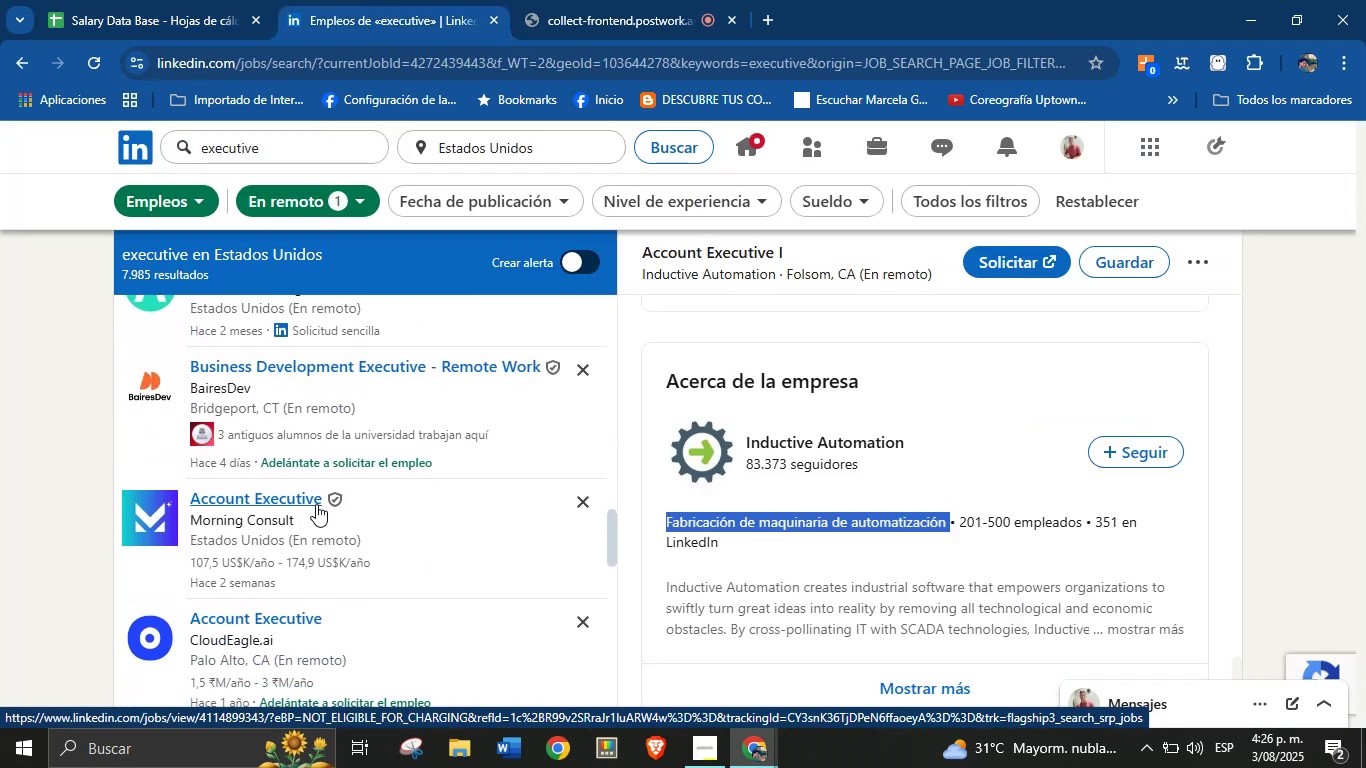 
left_click([287, 504])
 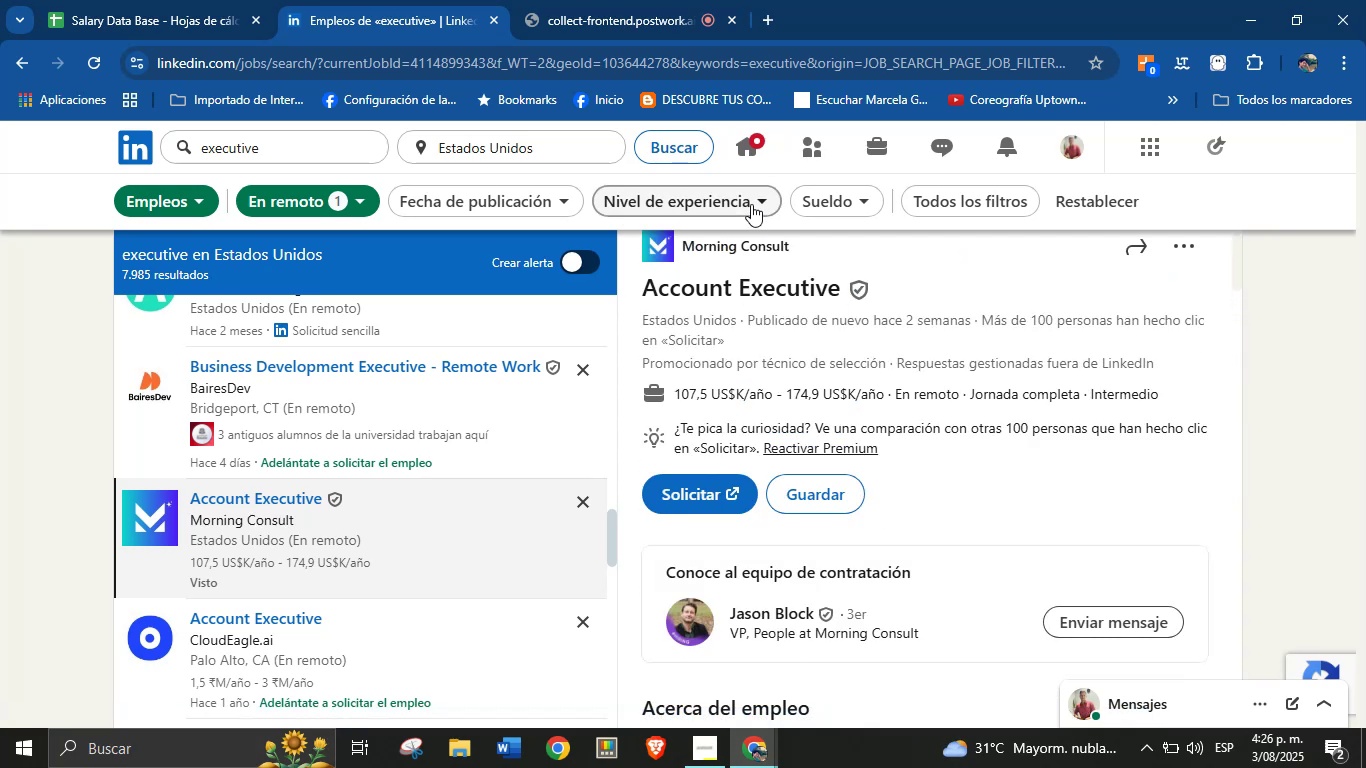 
wait(7.4)
 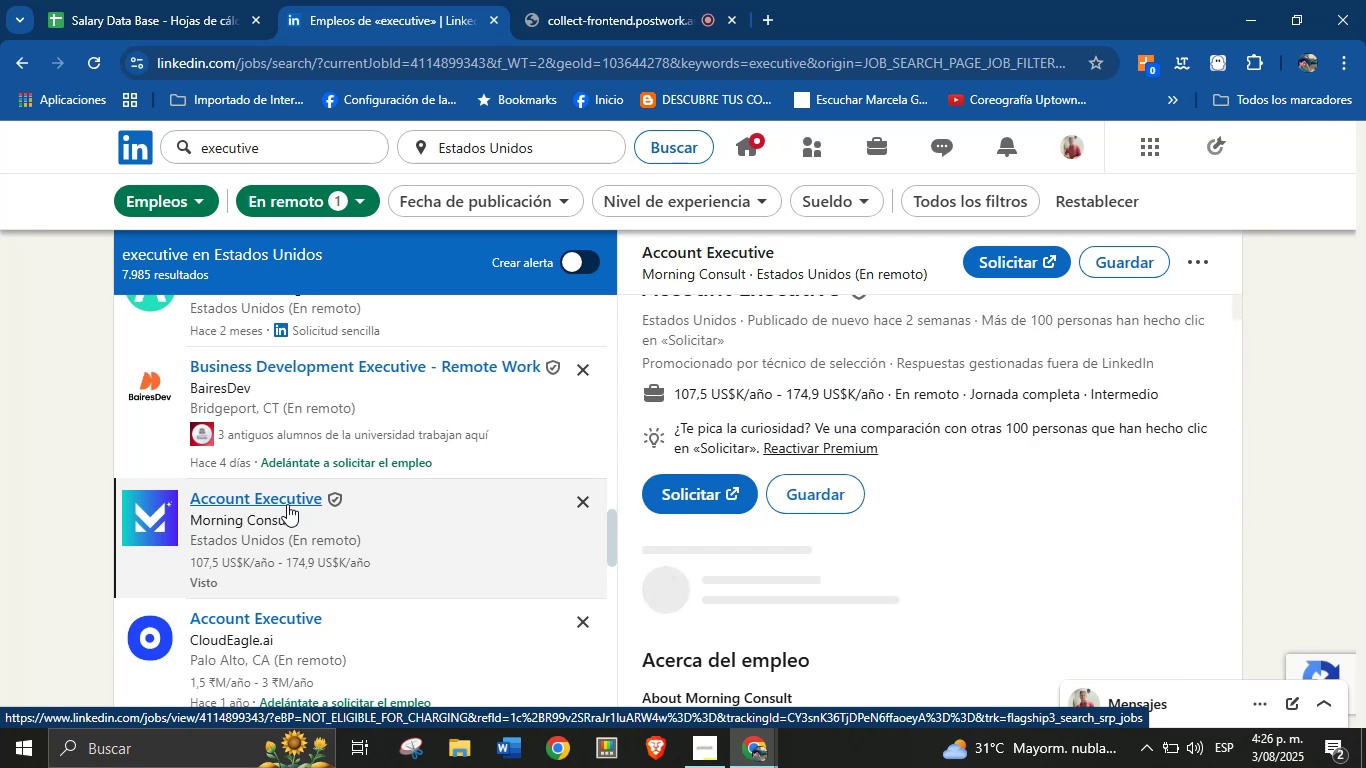 
left_click_drag(start_coordinate=[843, 278], to_coordinate=[646, 291])
 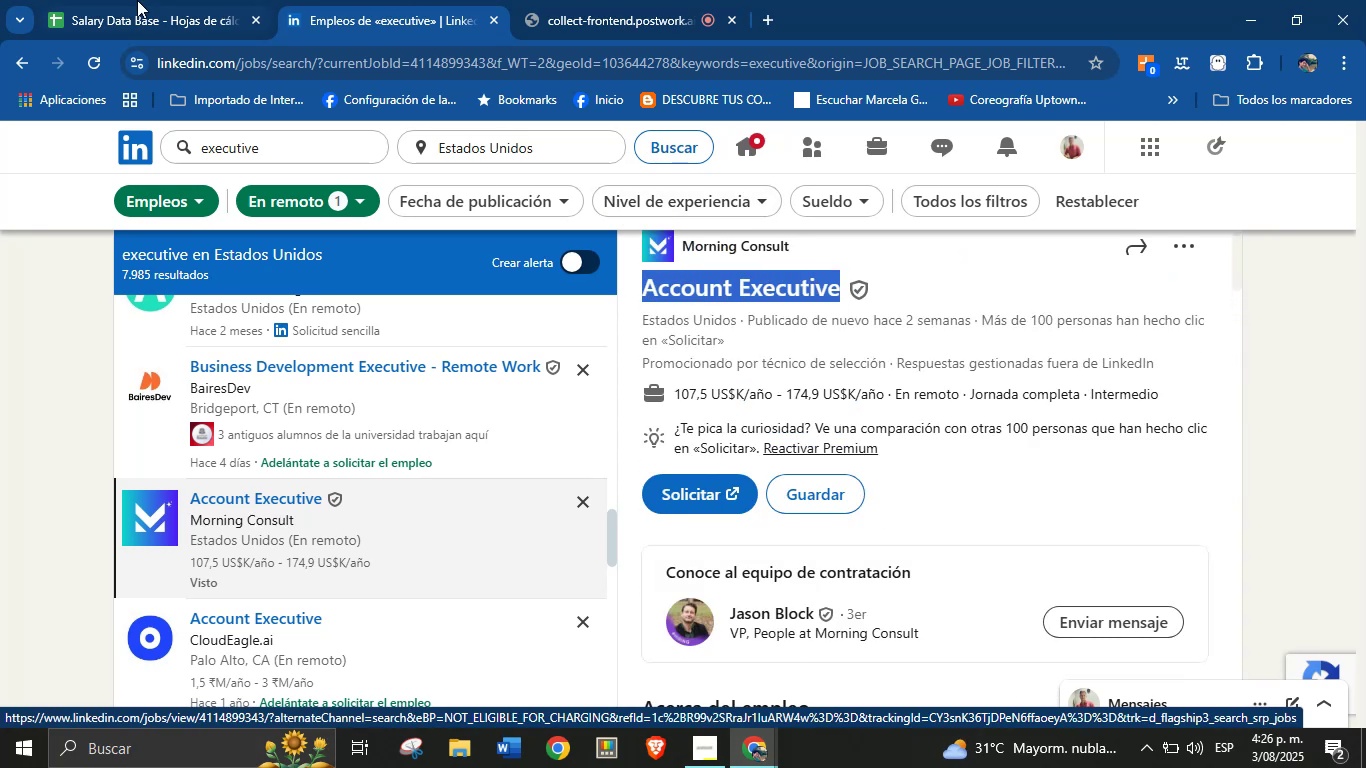 
key(Control+C)
 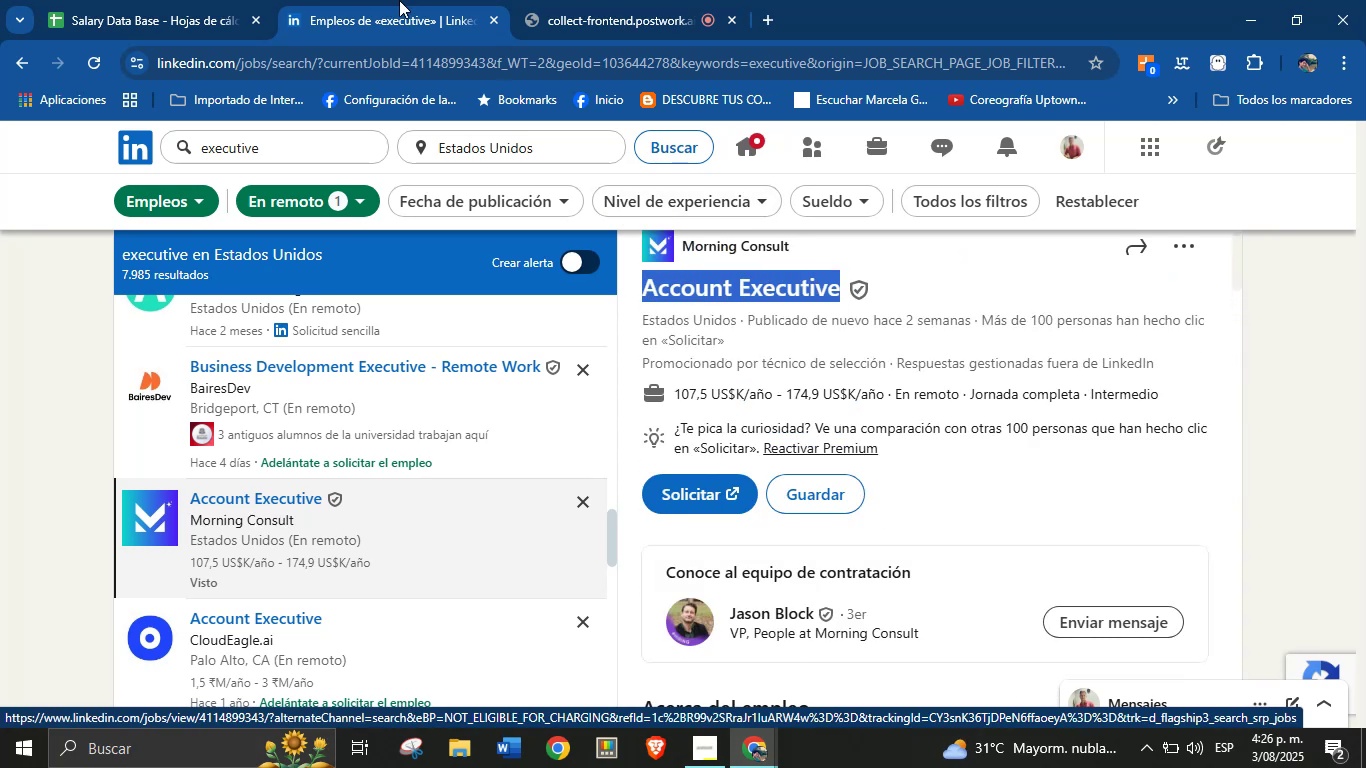 
left_click([119, 0])
 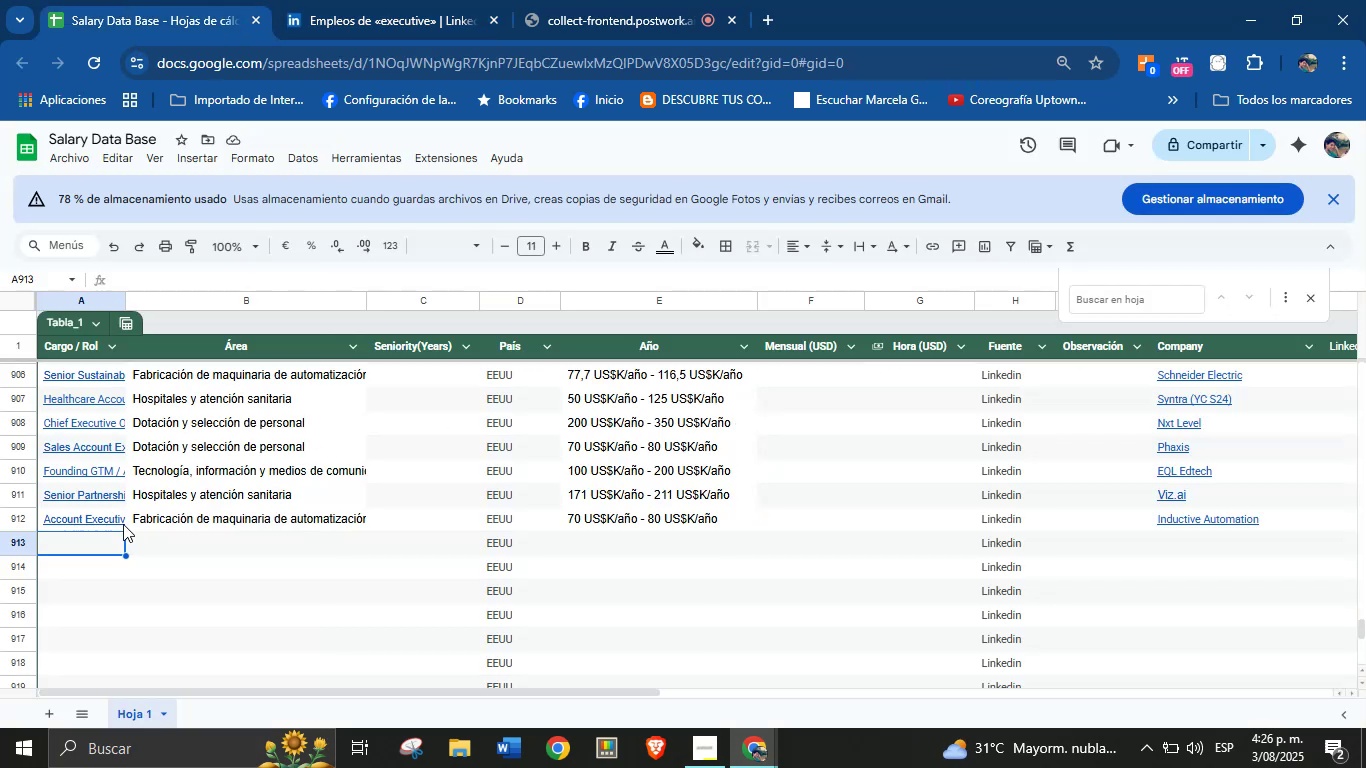 
key(Control+V)
 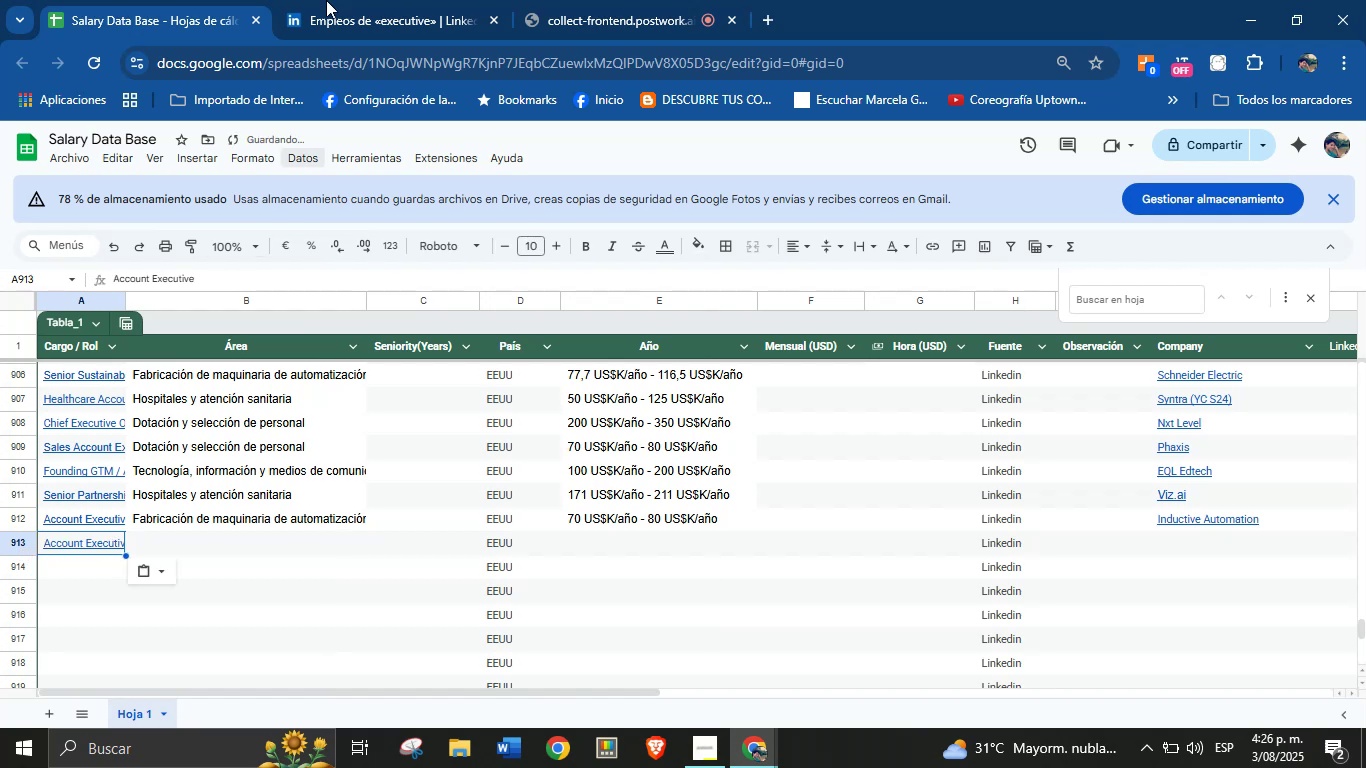 
left_click([350, 0])
 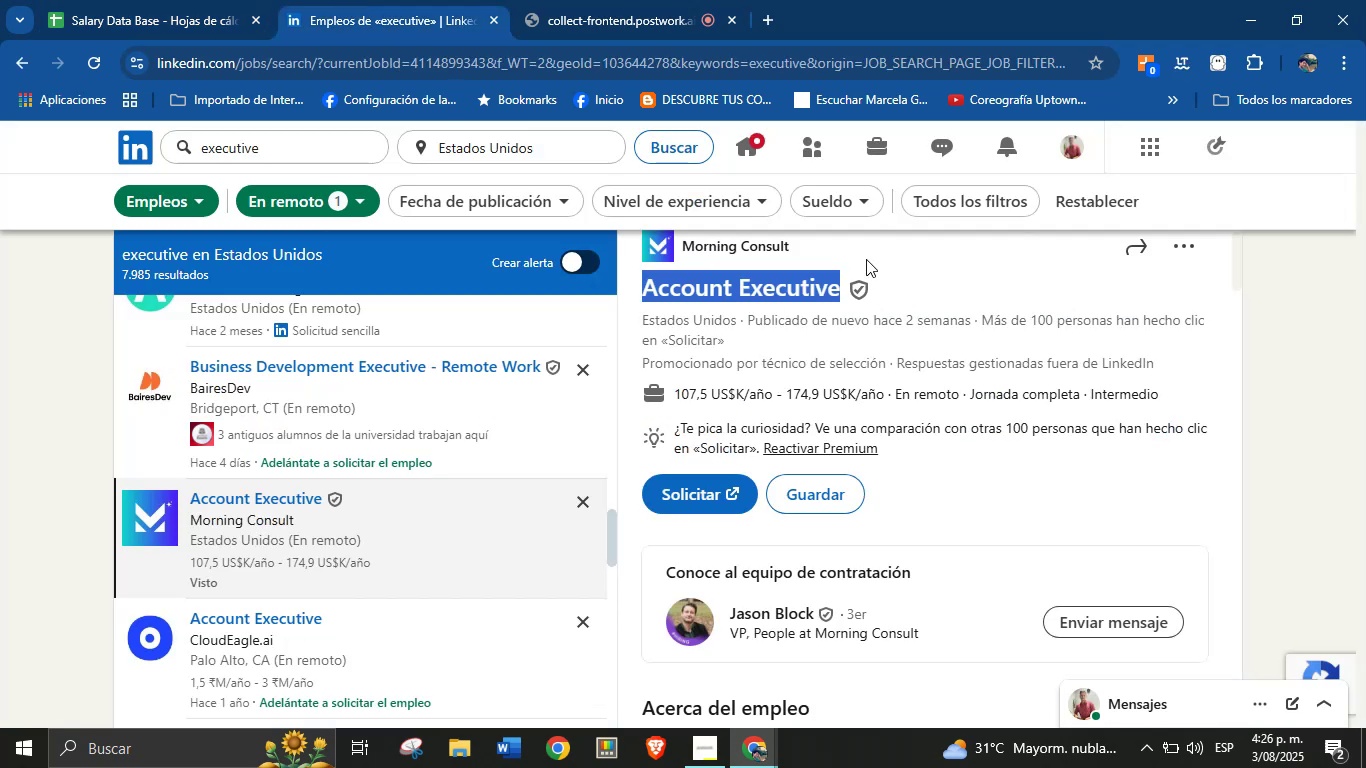 
left_click_drag(start_coordinate=[816, 241], to_coordinate=[686, 268])
 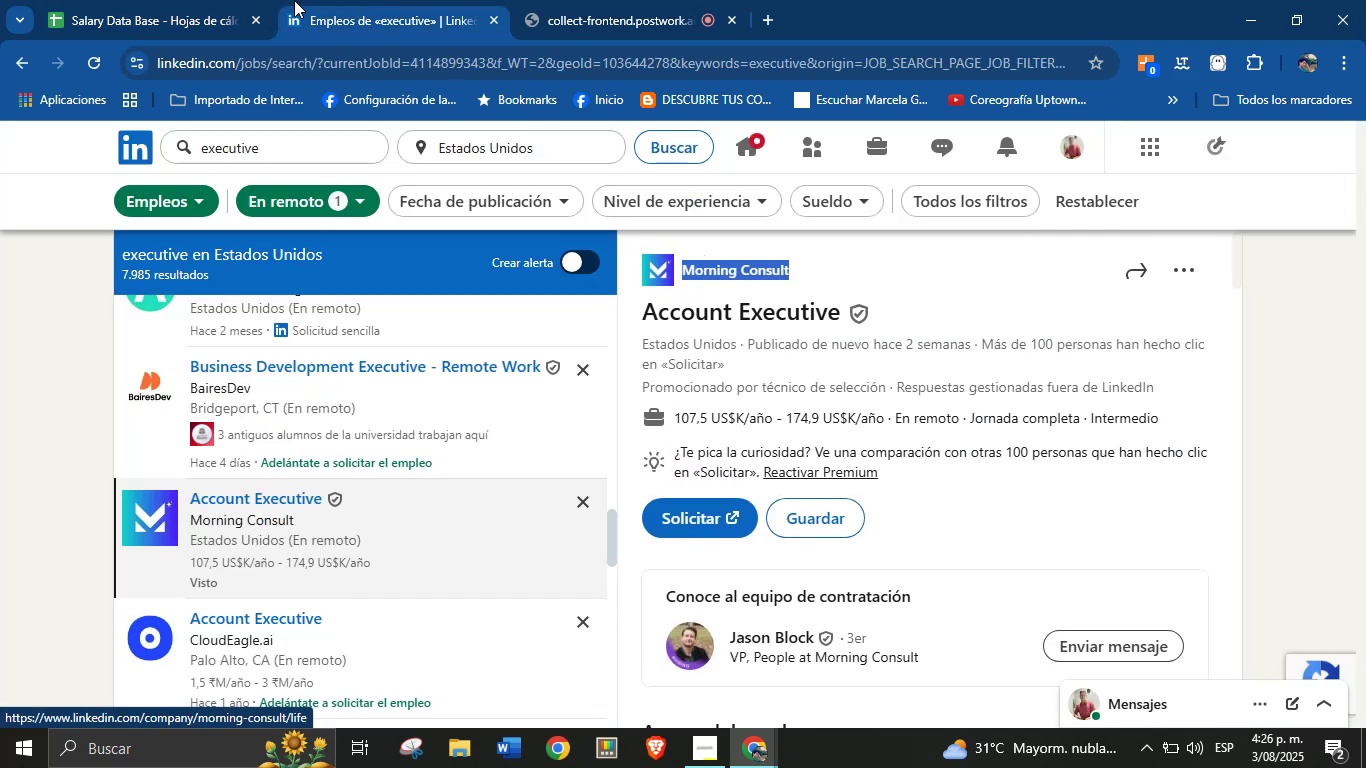 
key(Control+C)
 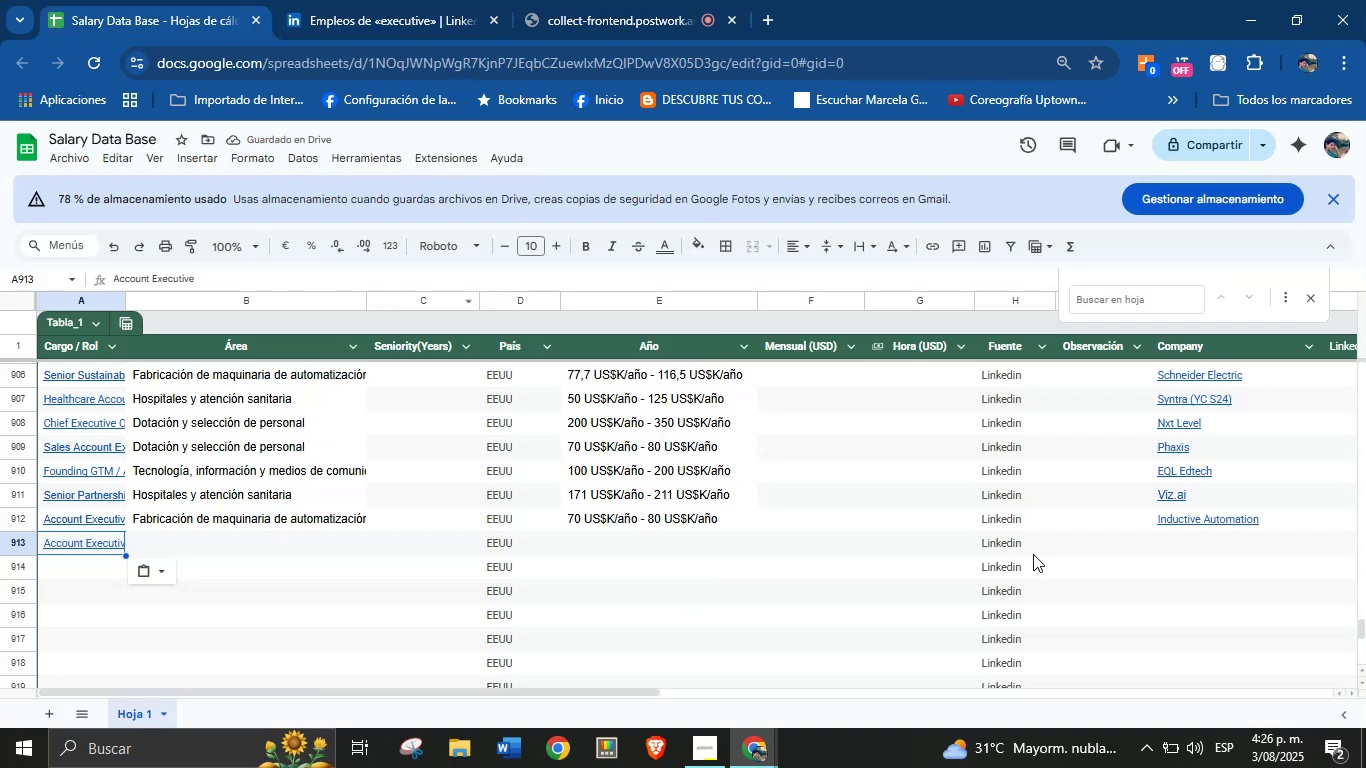 
left_click([1172, 542])
 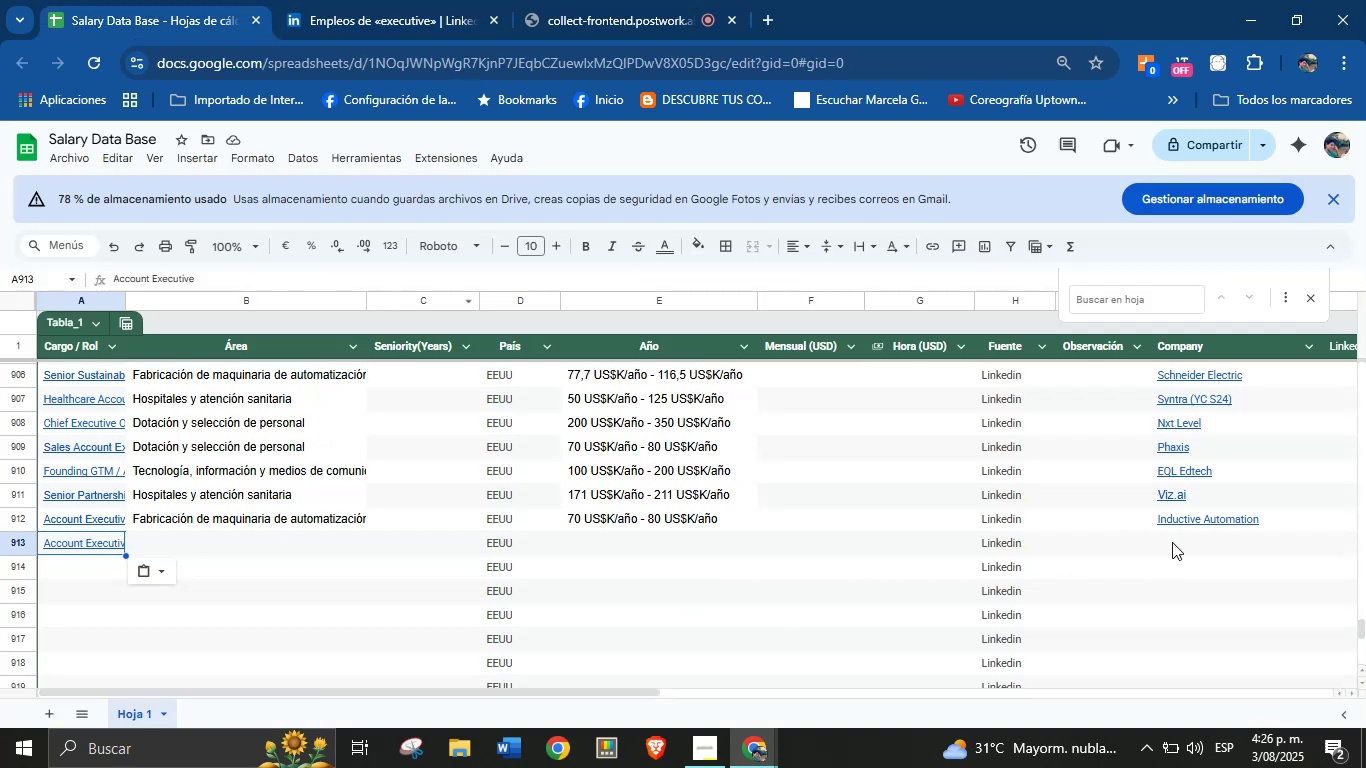 
key(Control+V)
 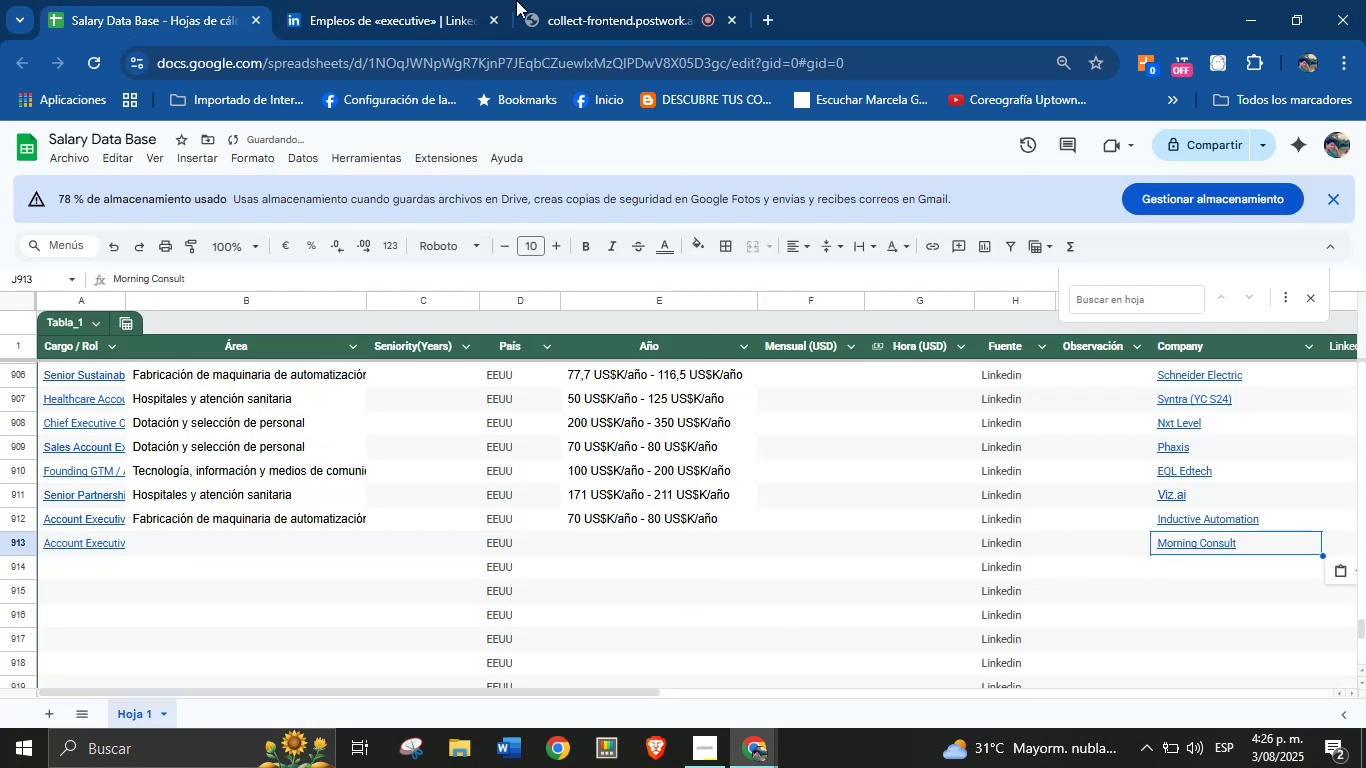 
left_click_drag(start_coordinate=[436, 0], to_coordinate=[428, 0])
 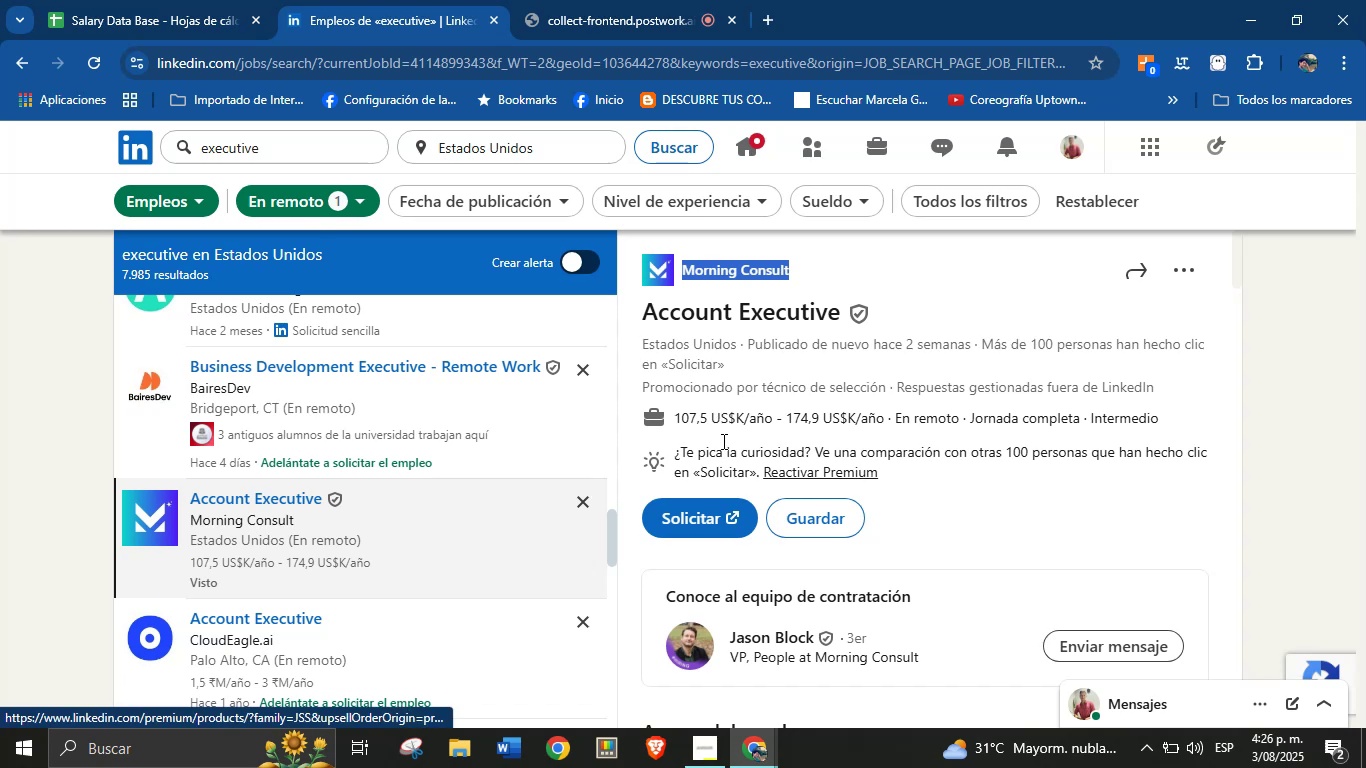 
left_click_drag(start_coordinate=[678, 421], to_coordinate=[712, 414])
 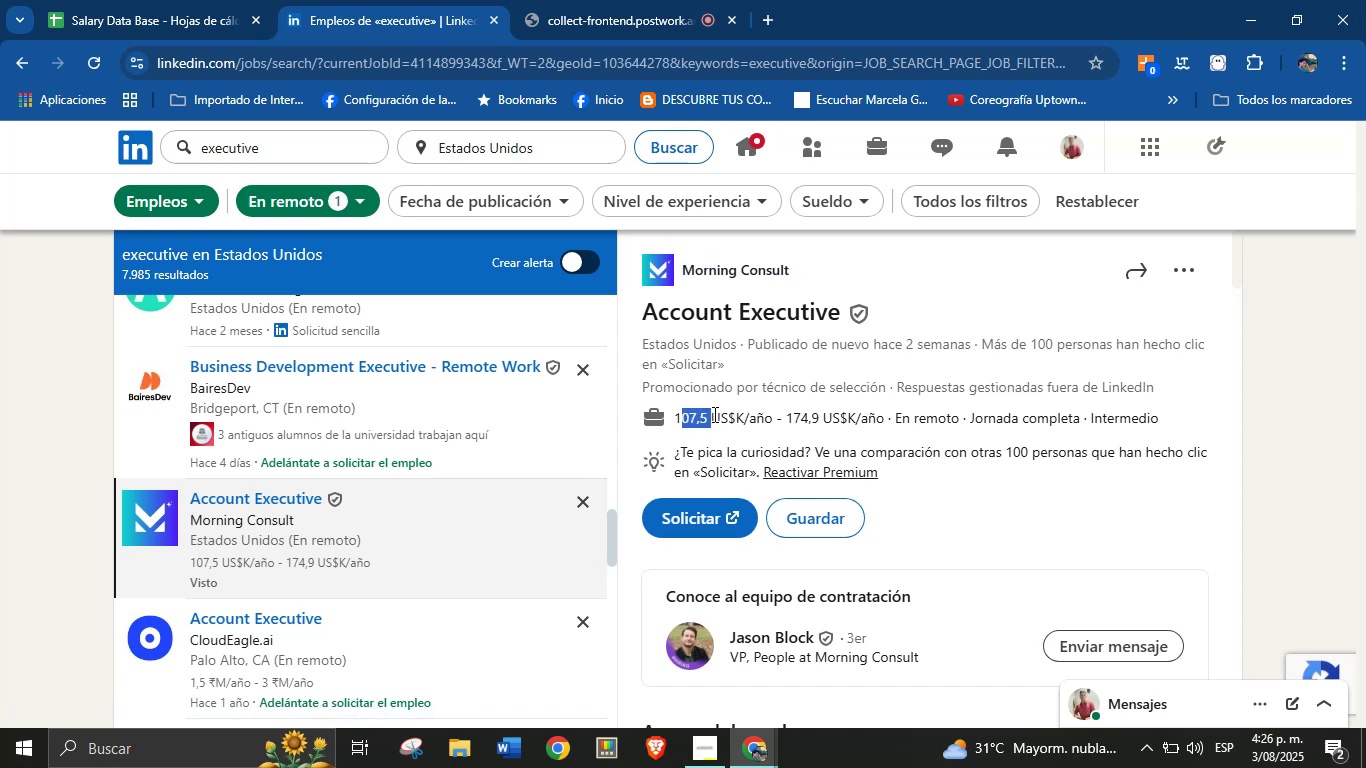 
left_click([714, 415])
 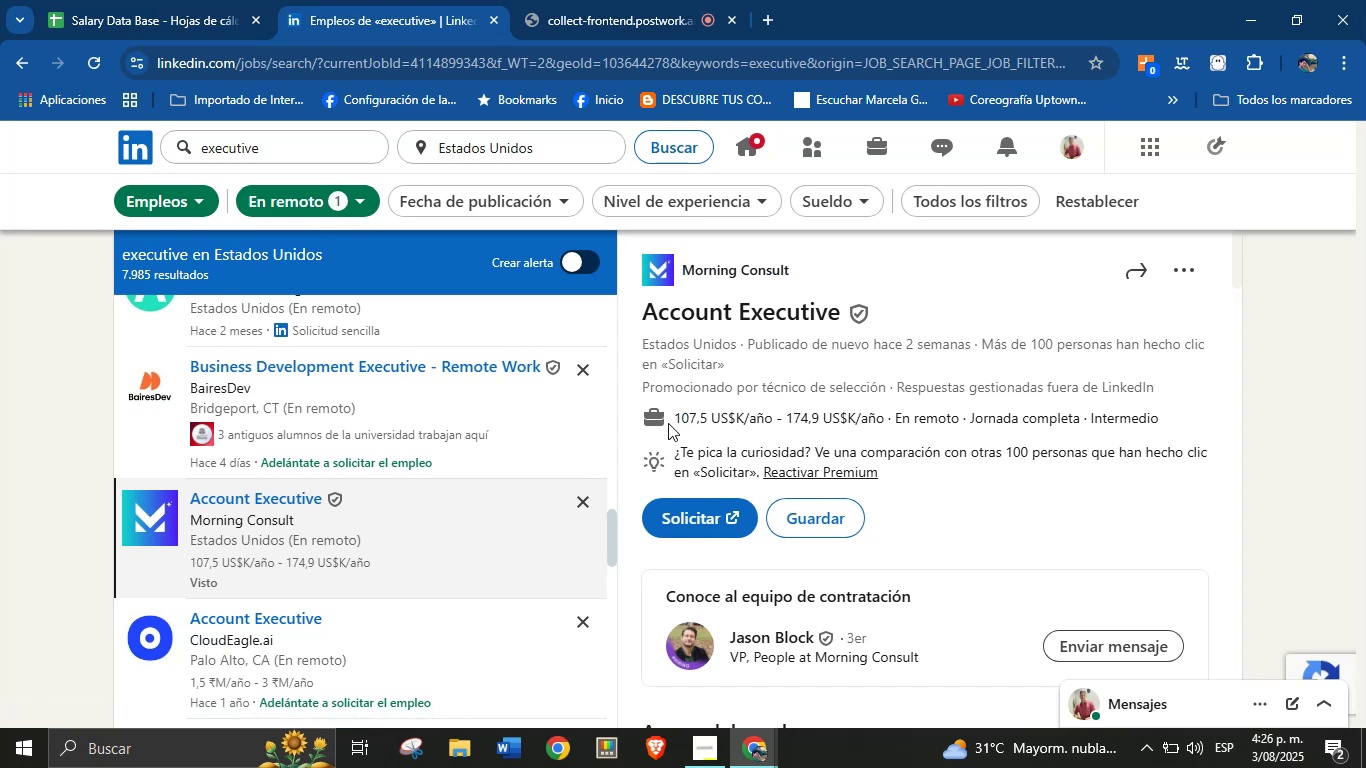 
left_click_drag(start_coordinate=[670, 416], to_coordinate=[890, 414])
 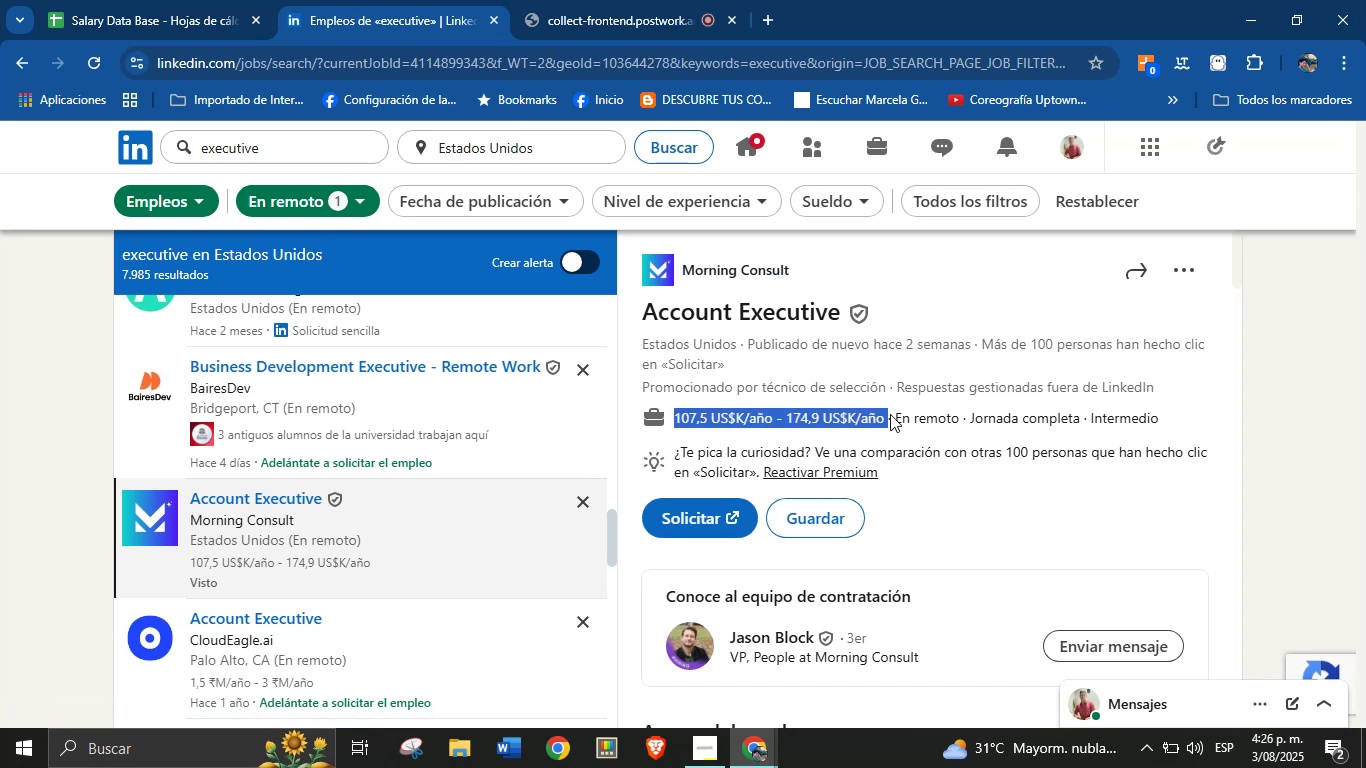 
key(Control+C)
 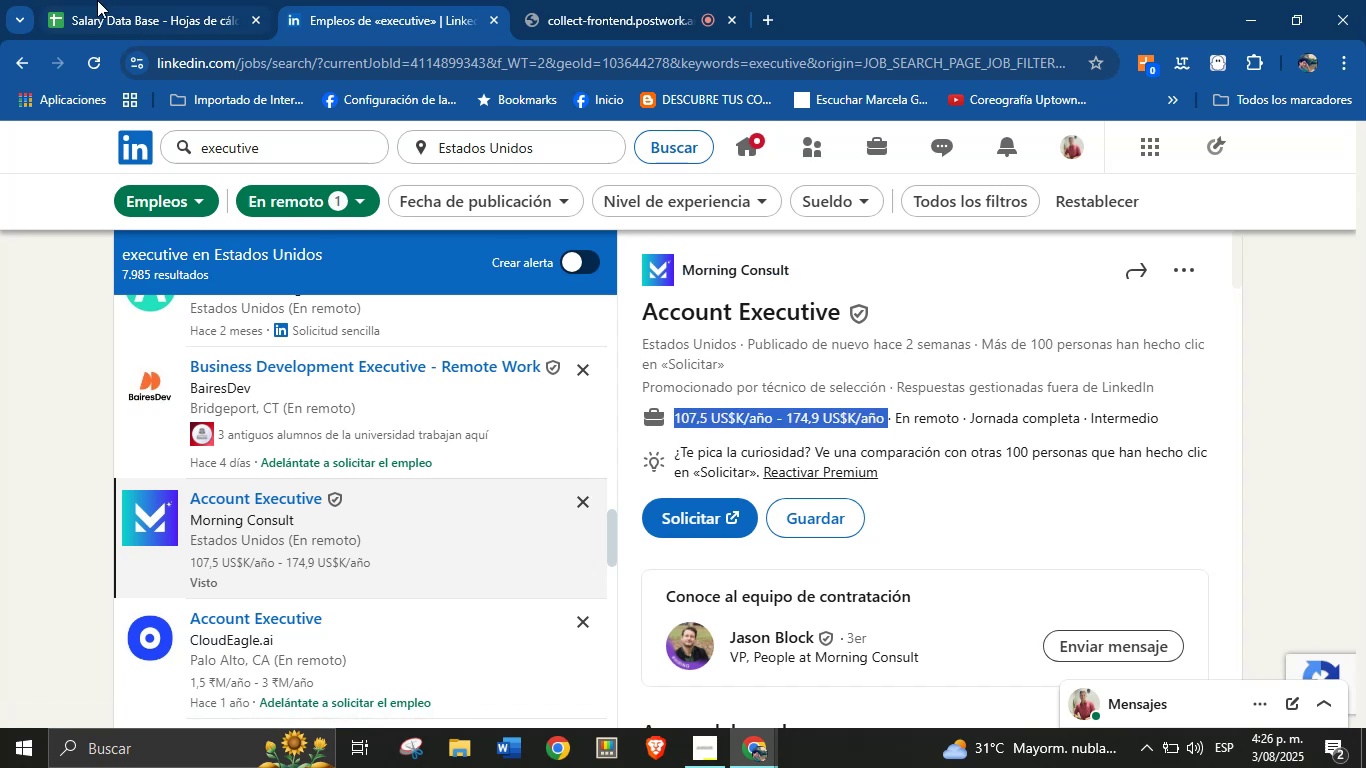 
left_click([135, 0])
 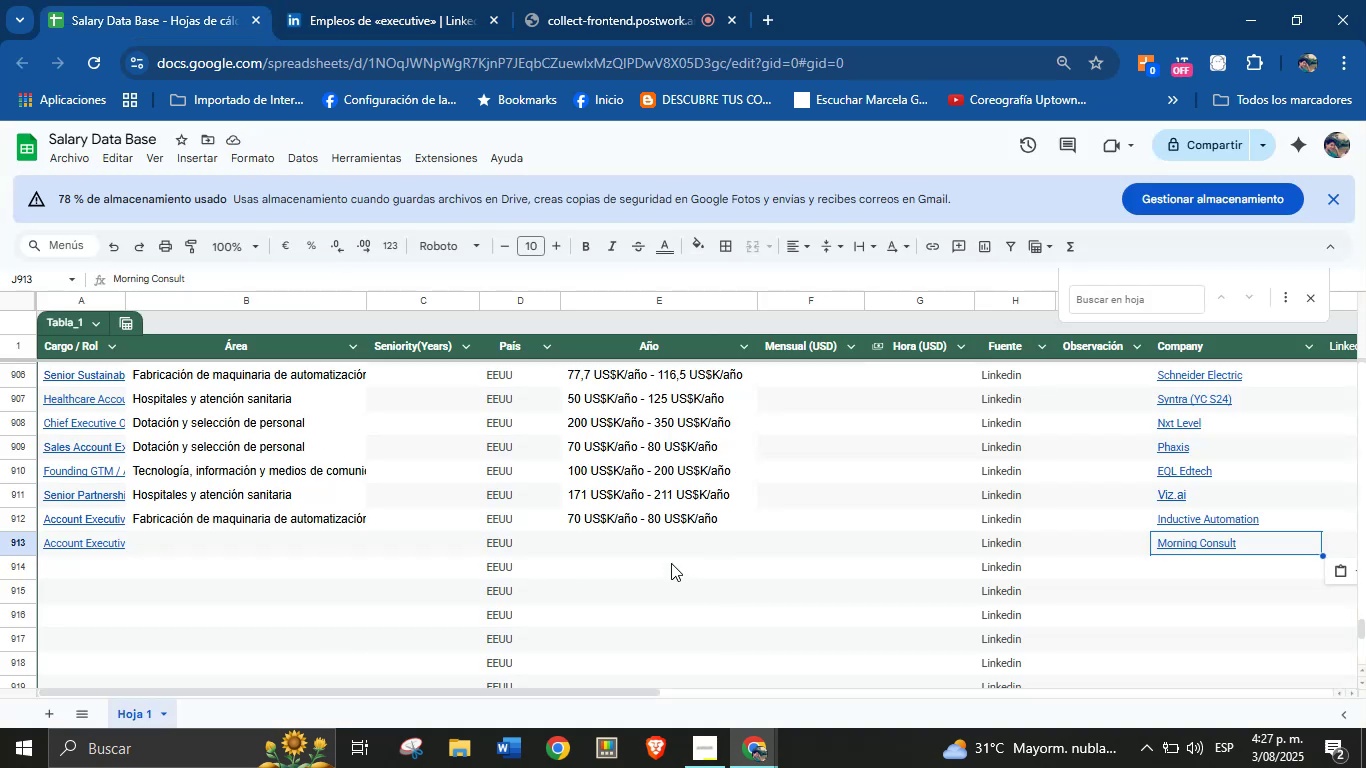 
key(Control+V)
 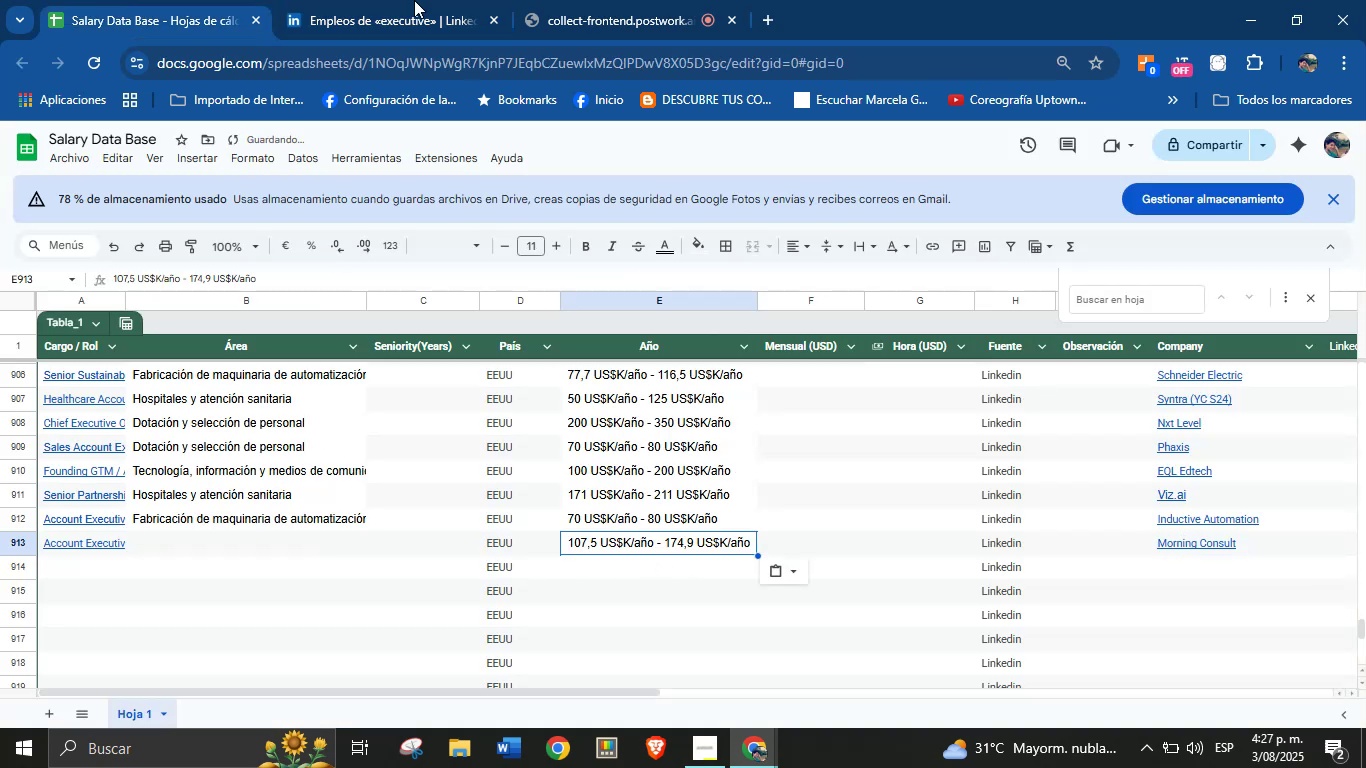 
left_click([409, 0])
 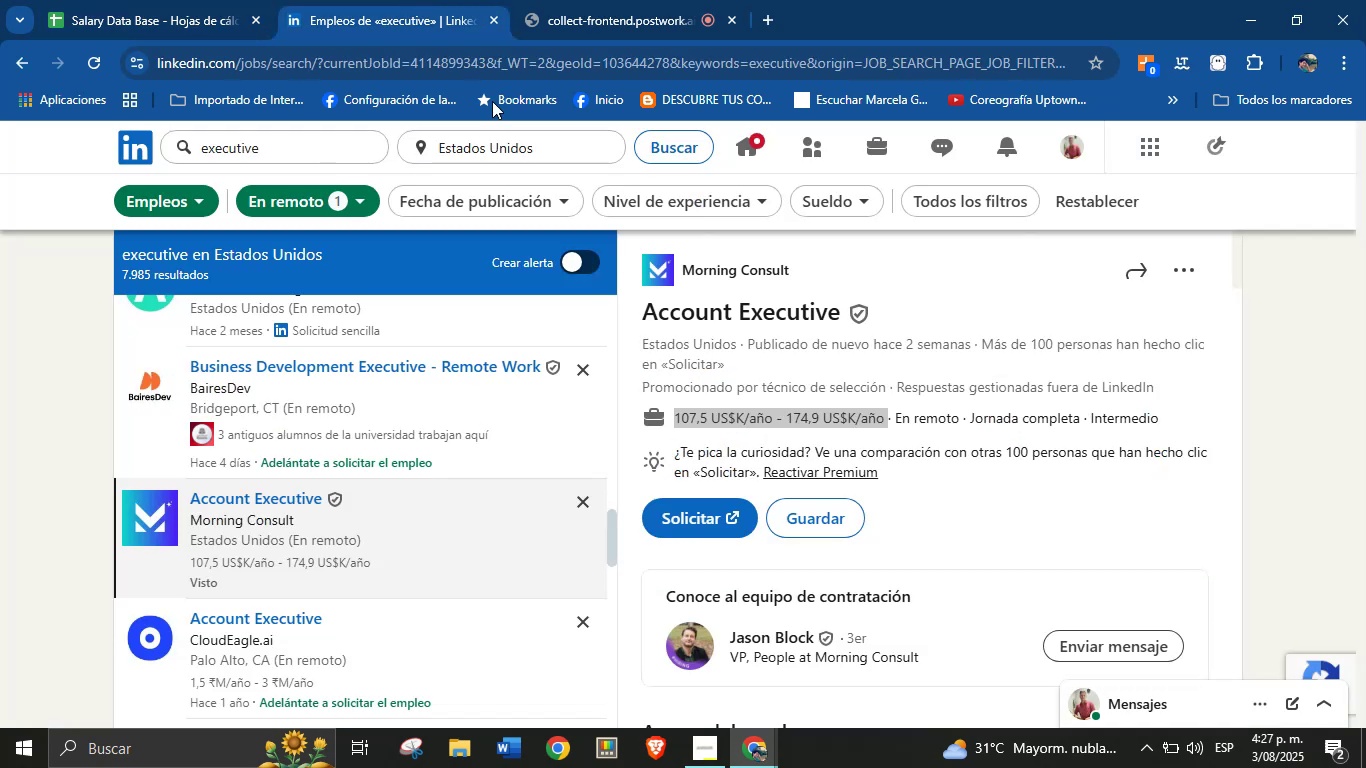 
scroll: coordinate [833, 576], scroll_direction: down, amount: 31.0
 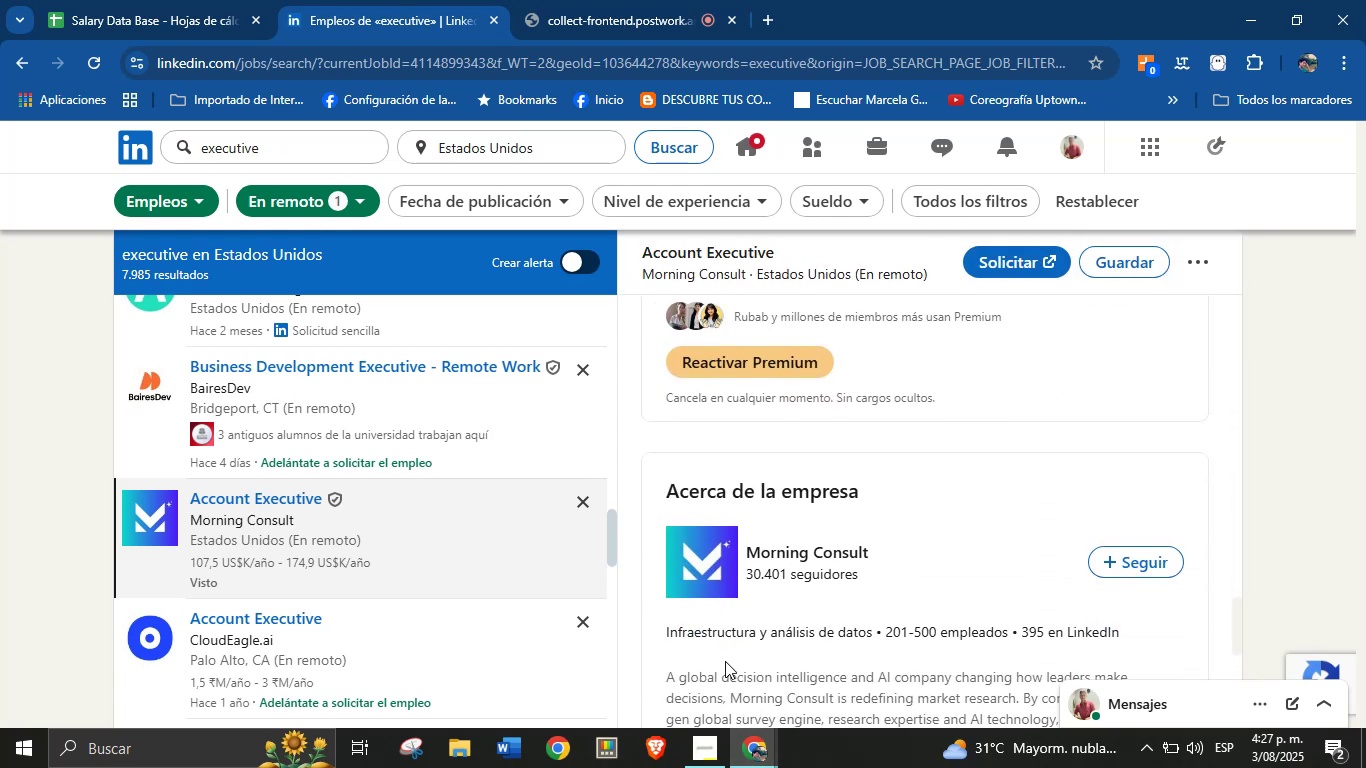 
left_click_drag(start_coordinate=[666, 638], to_coordinate=[876, 639])
 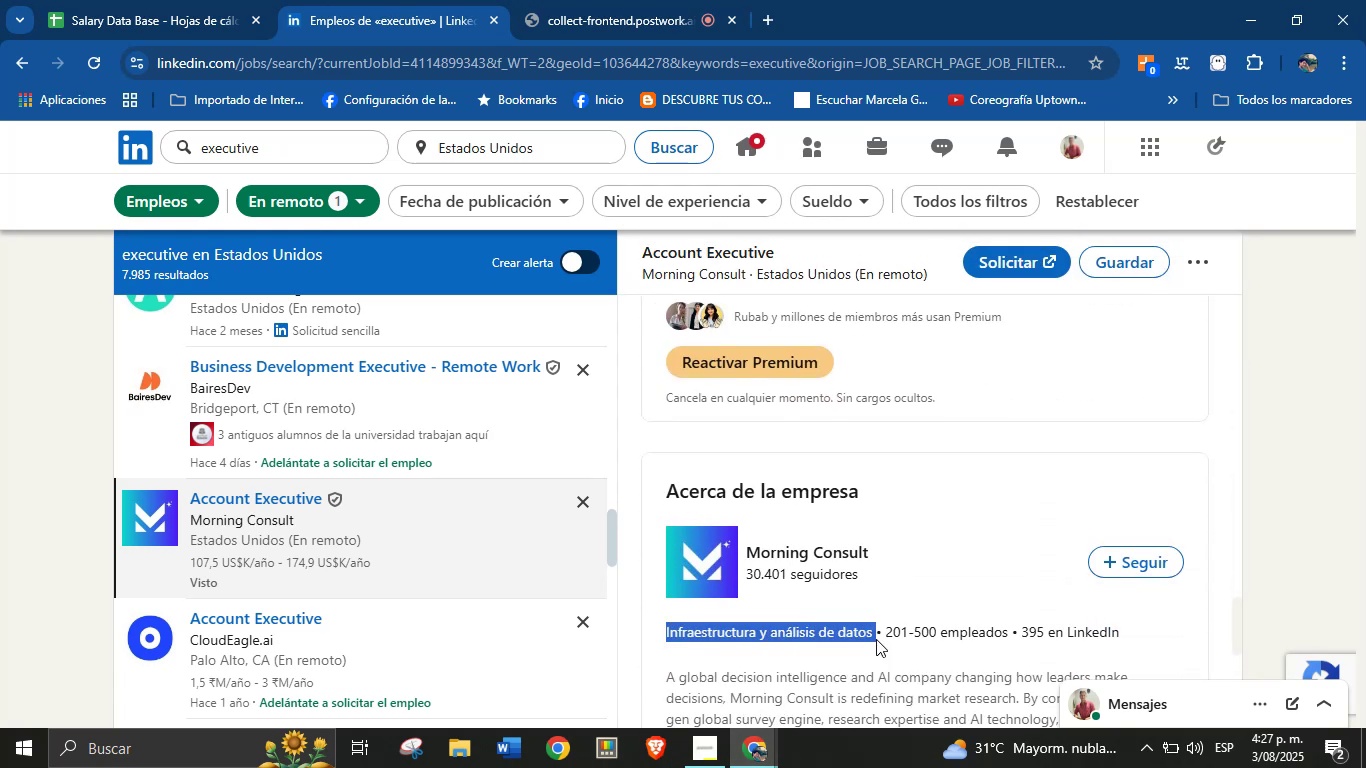 
key(Control+C)
 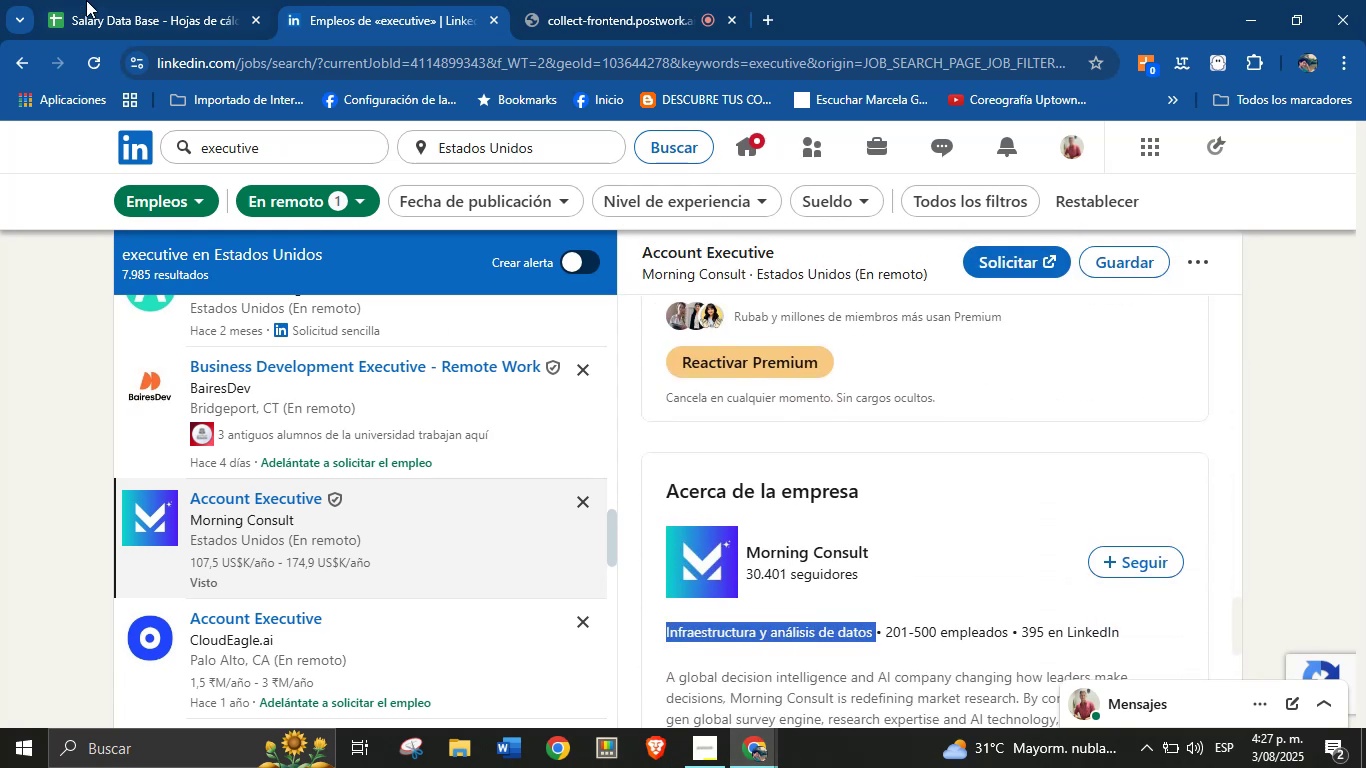 
left_click([175, 0])
 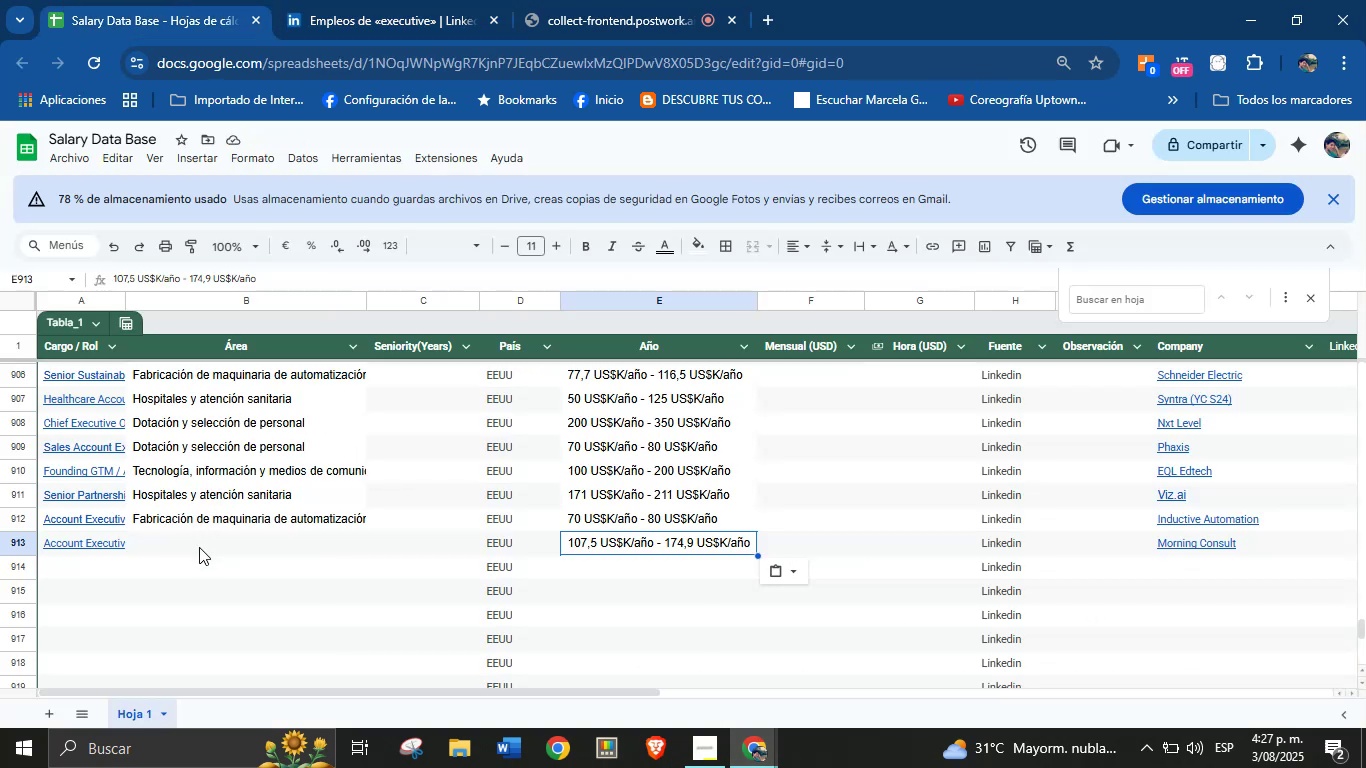 
left_click([206, 547])
 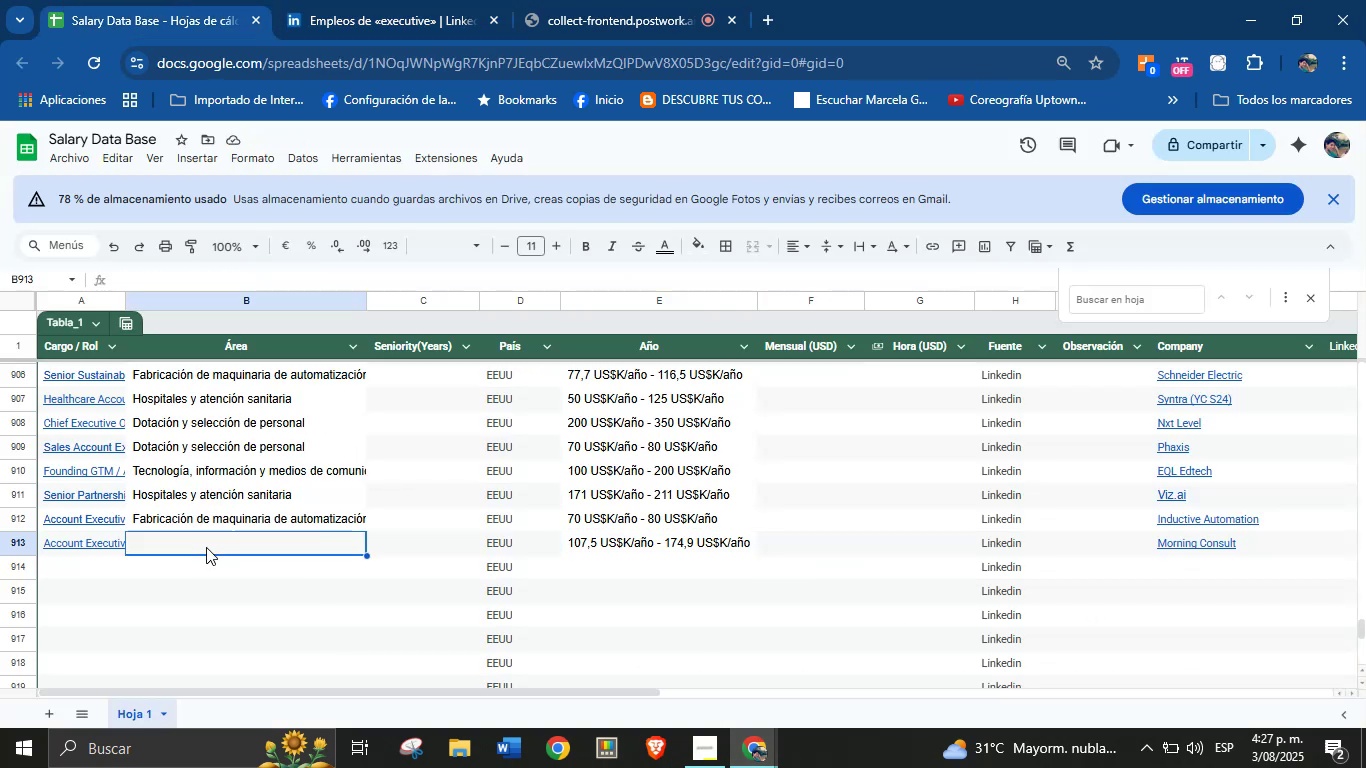 
key(Control+V)
 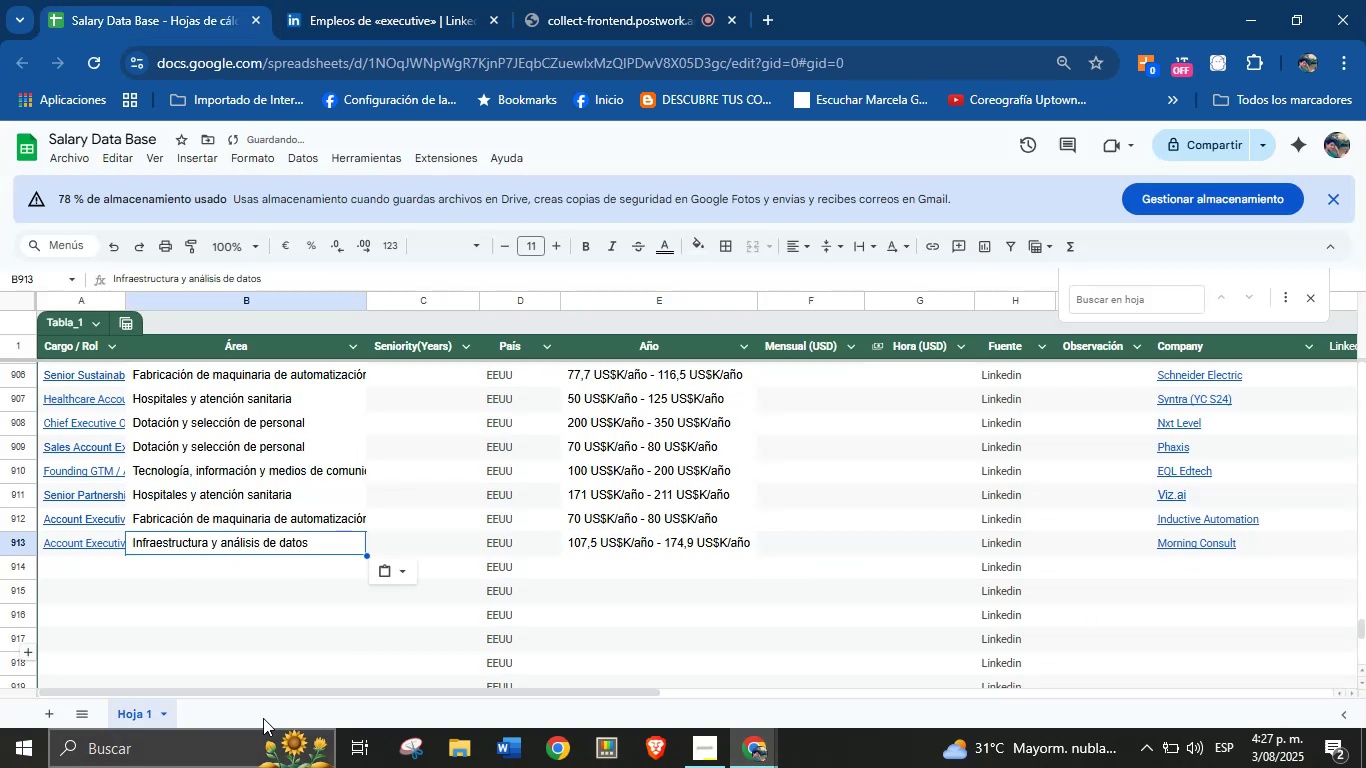 
scroll: coordinate [305, 671], scroll_direction: down, amount: 1.0
 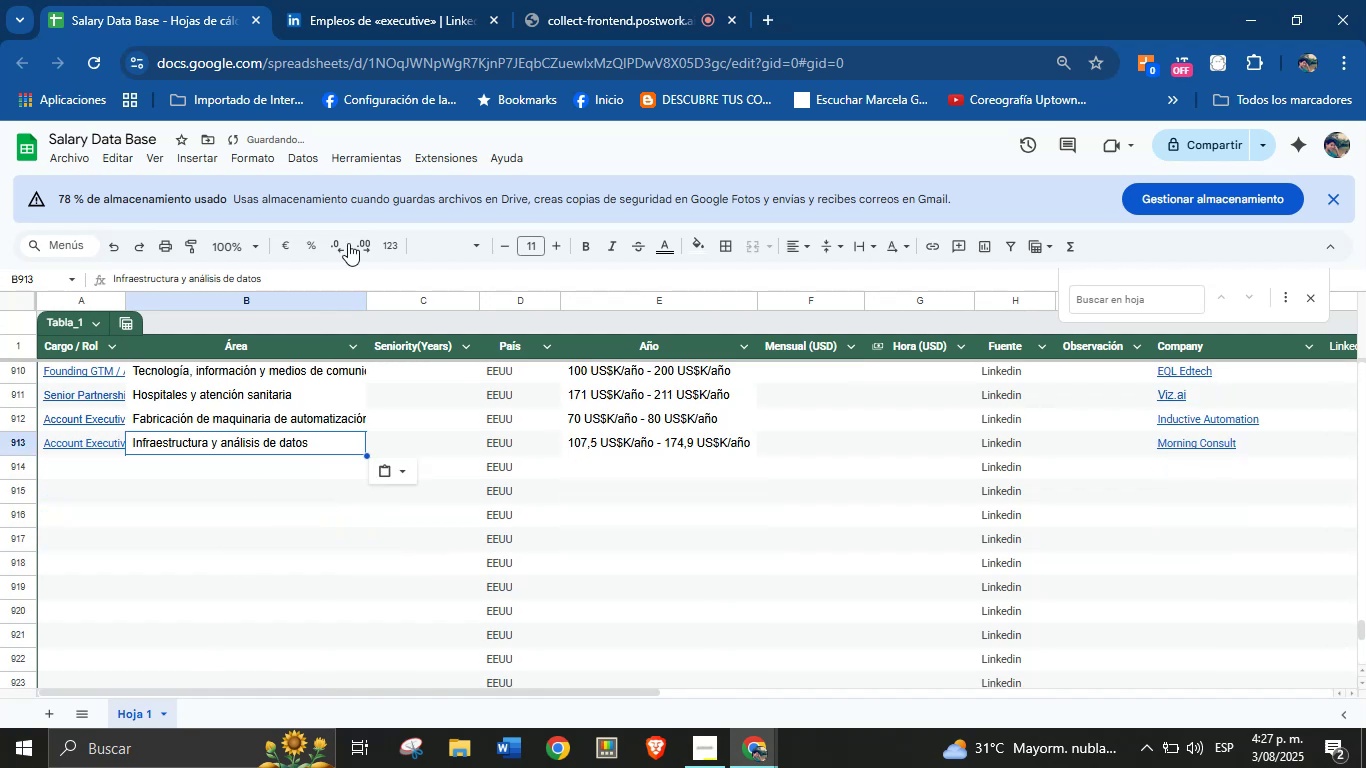 
left_click([396, 0])
 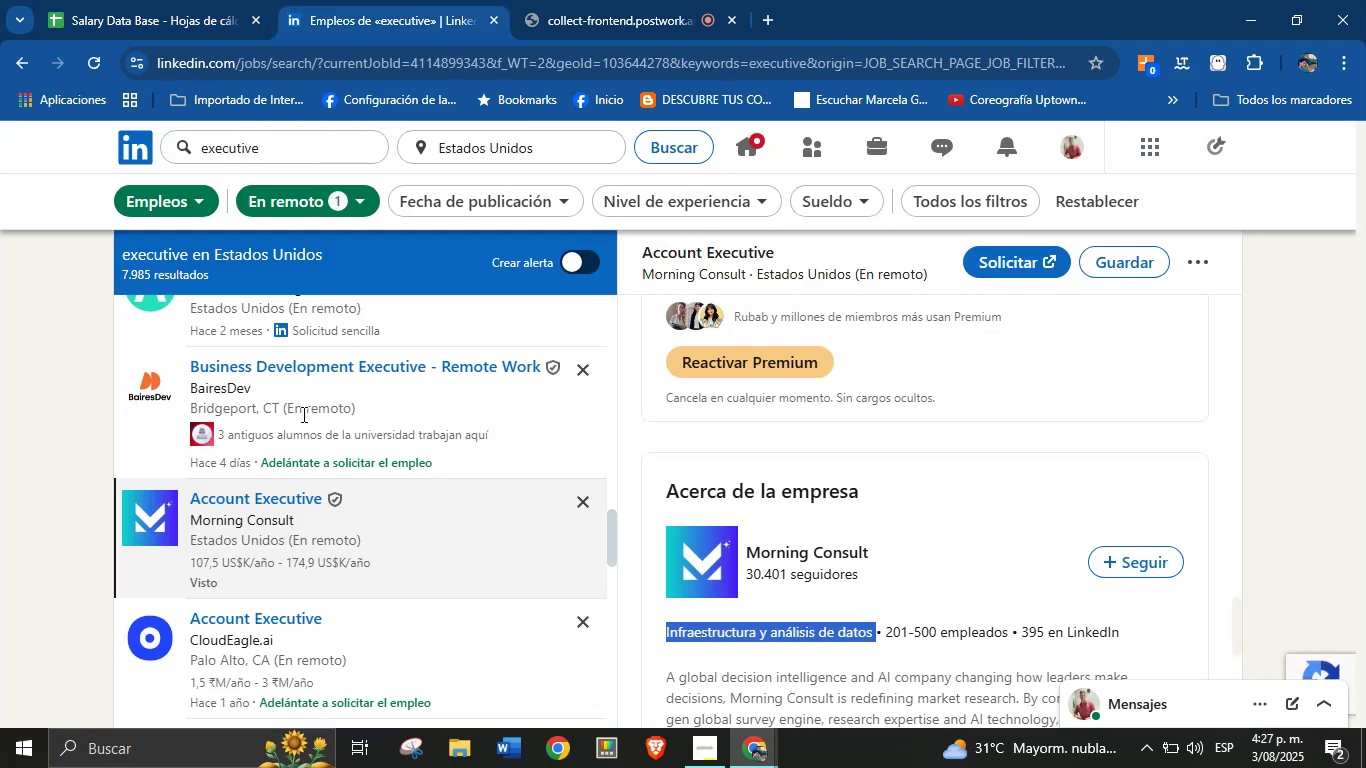 
scroll: coordinate [336, 476], scroll_direction: down, amount: 2.0
 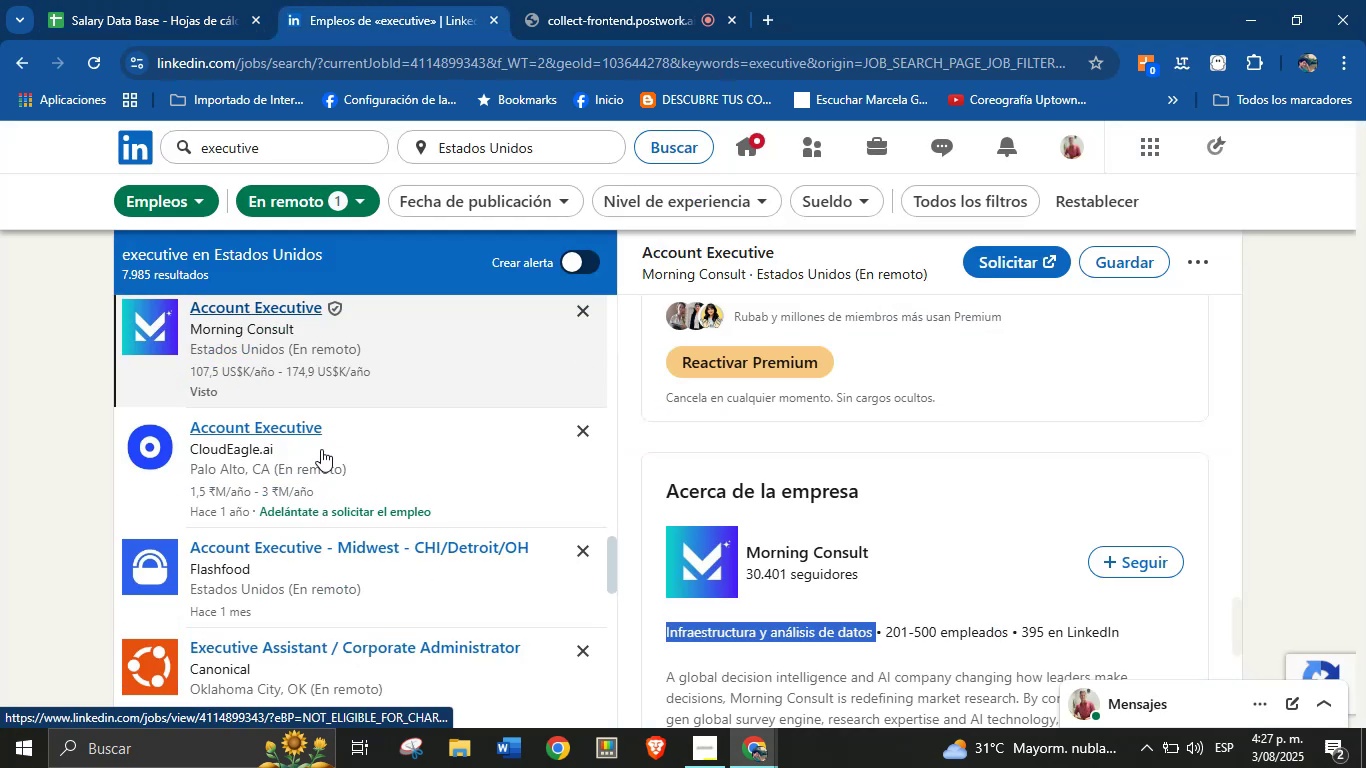 
left_click([266, 430])
 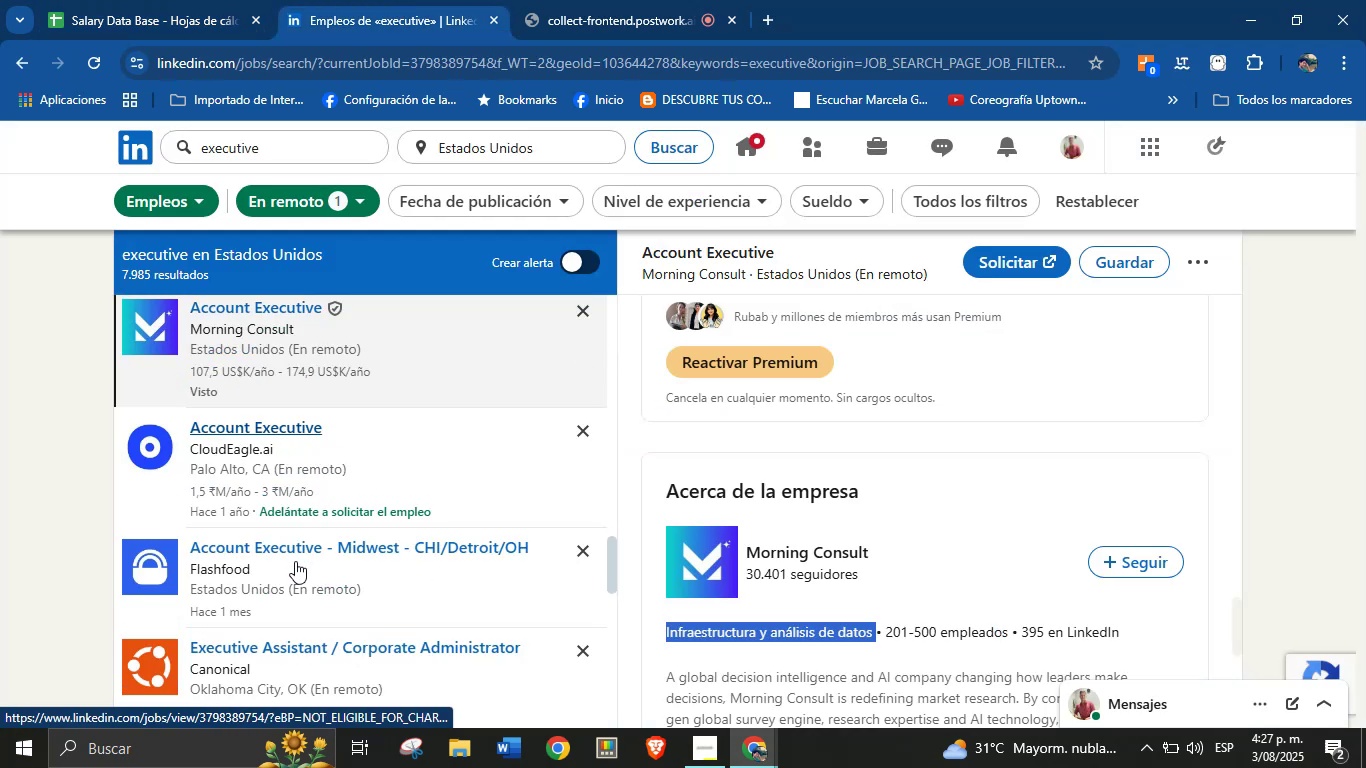 
scroll: coordinate [351, 552], scroll_direction: down, amount: 5.0
 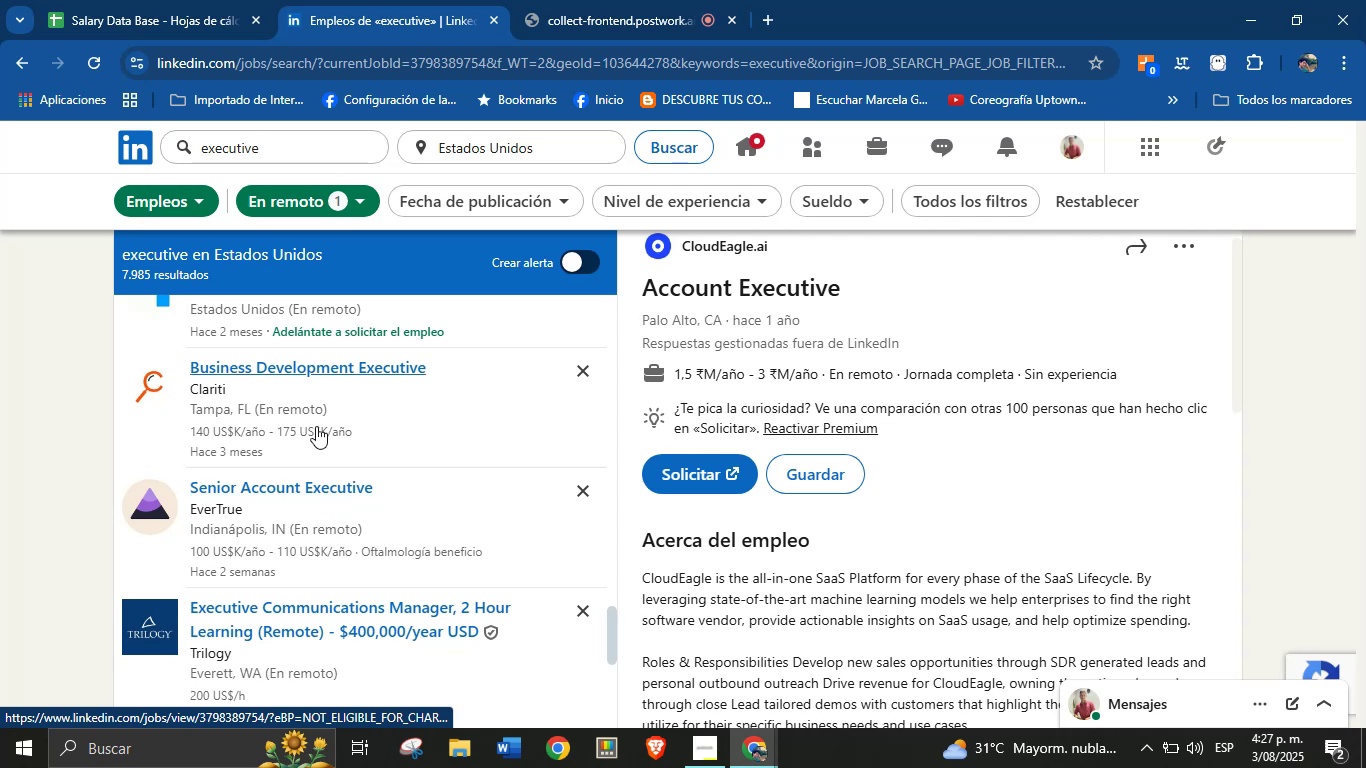 
left_click([308, 371])
 